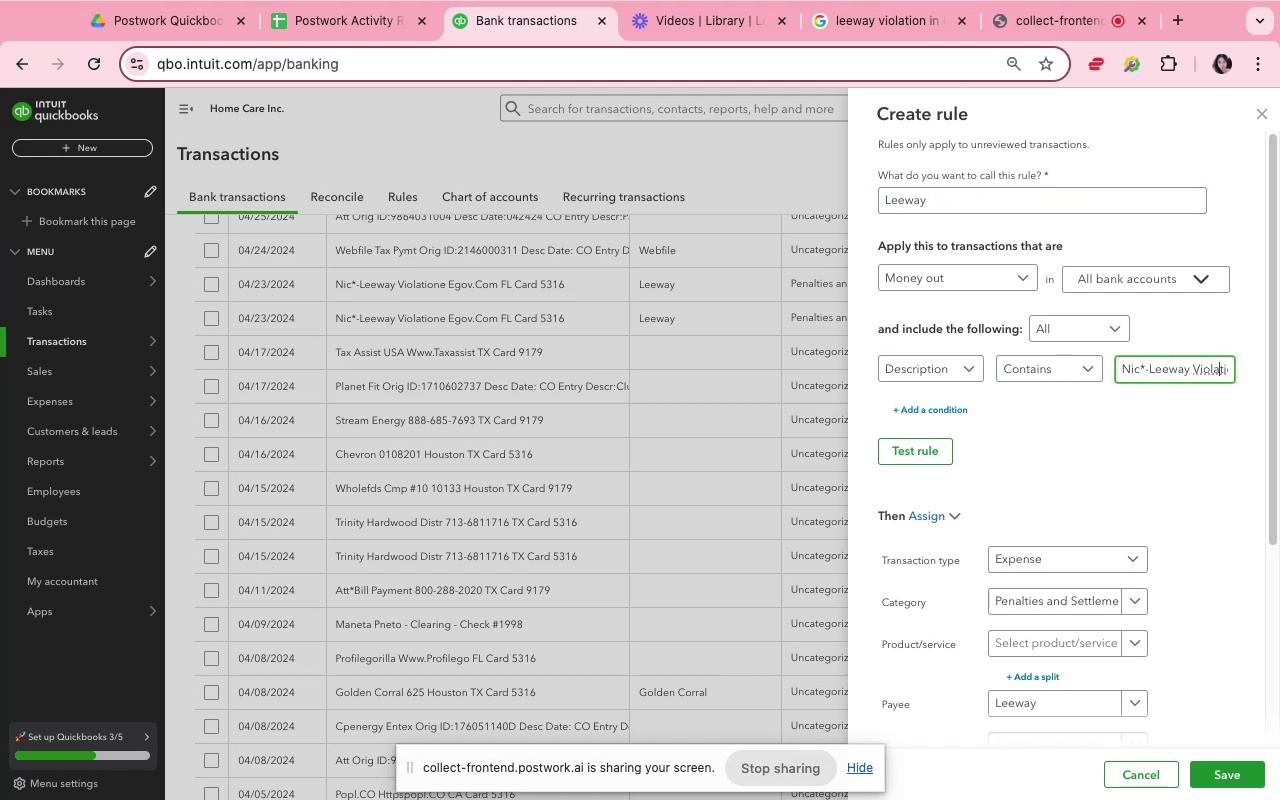 
key(ArrowRight)
 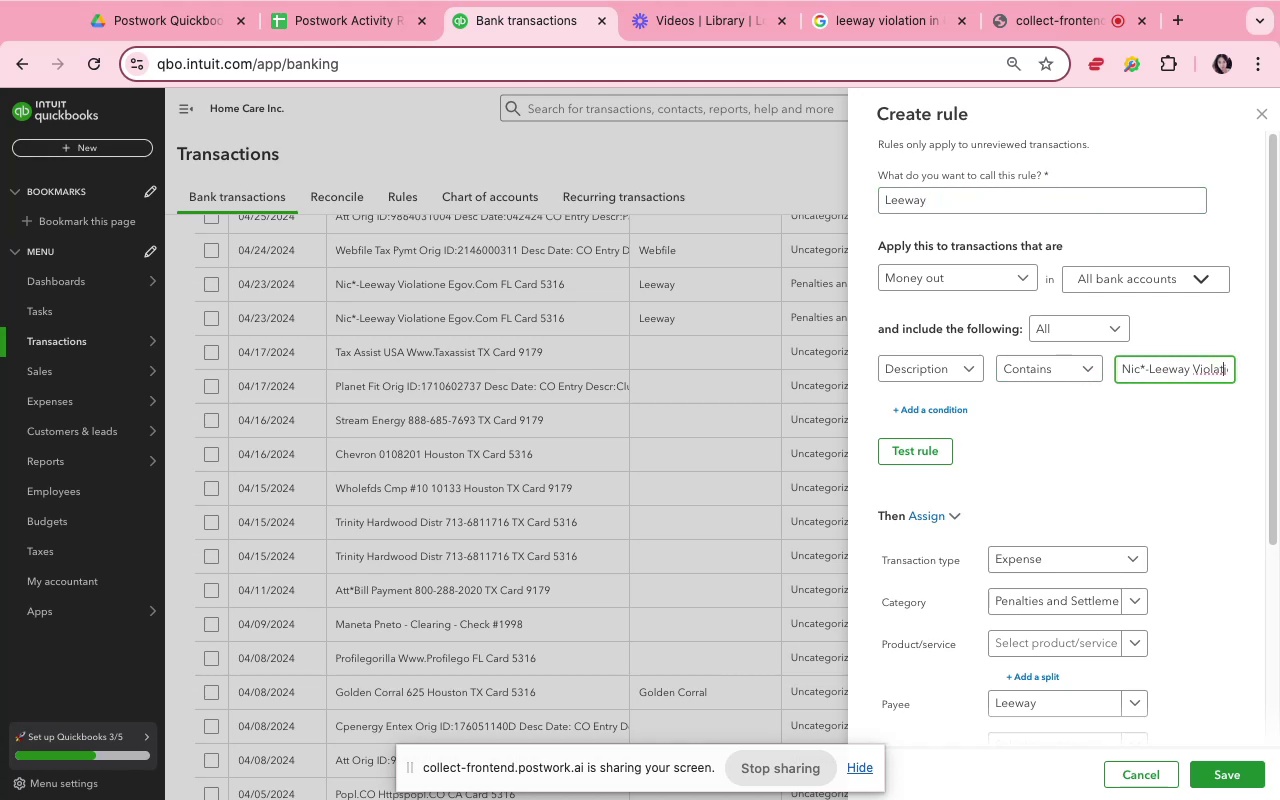 
key(ArrowRight)
 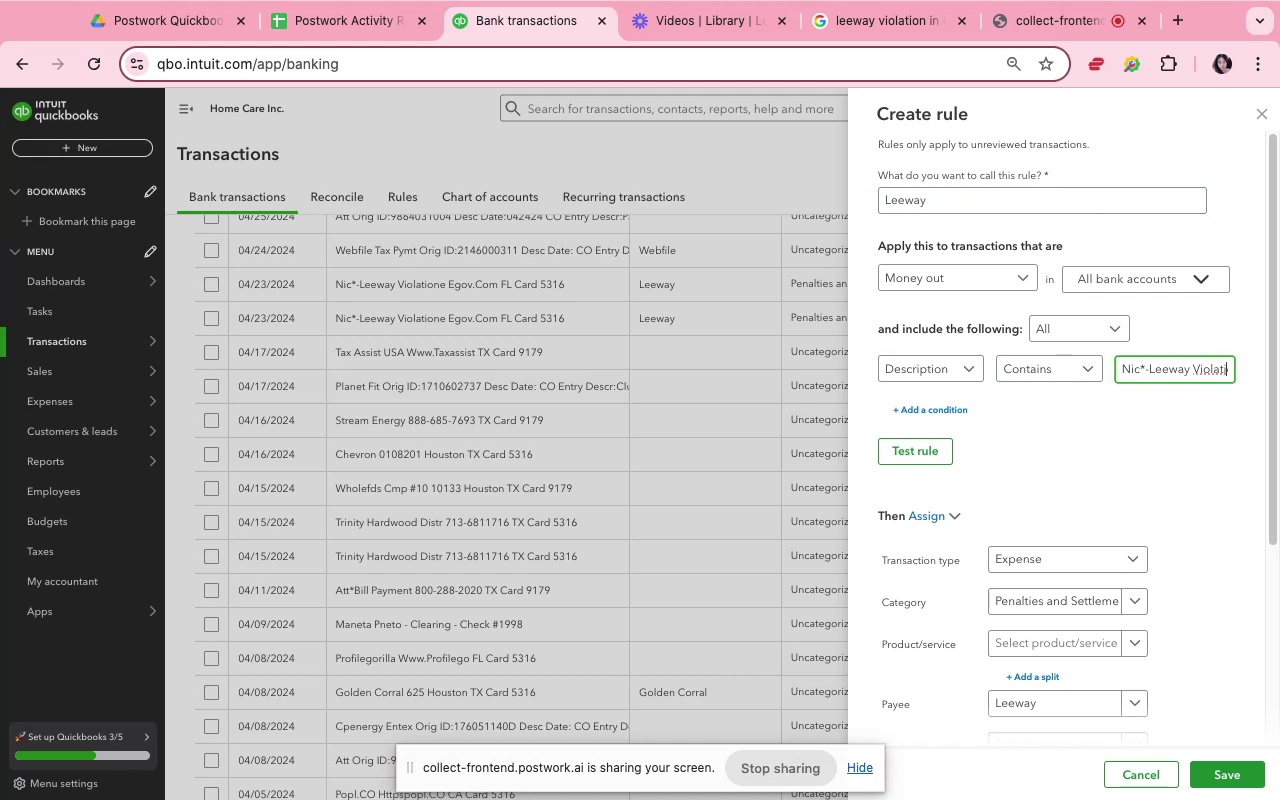 
key(ArrowRight)
 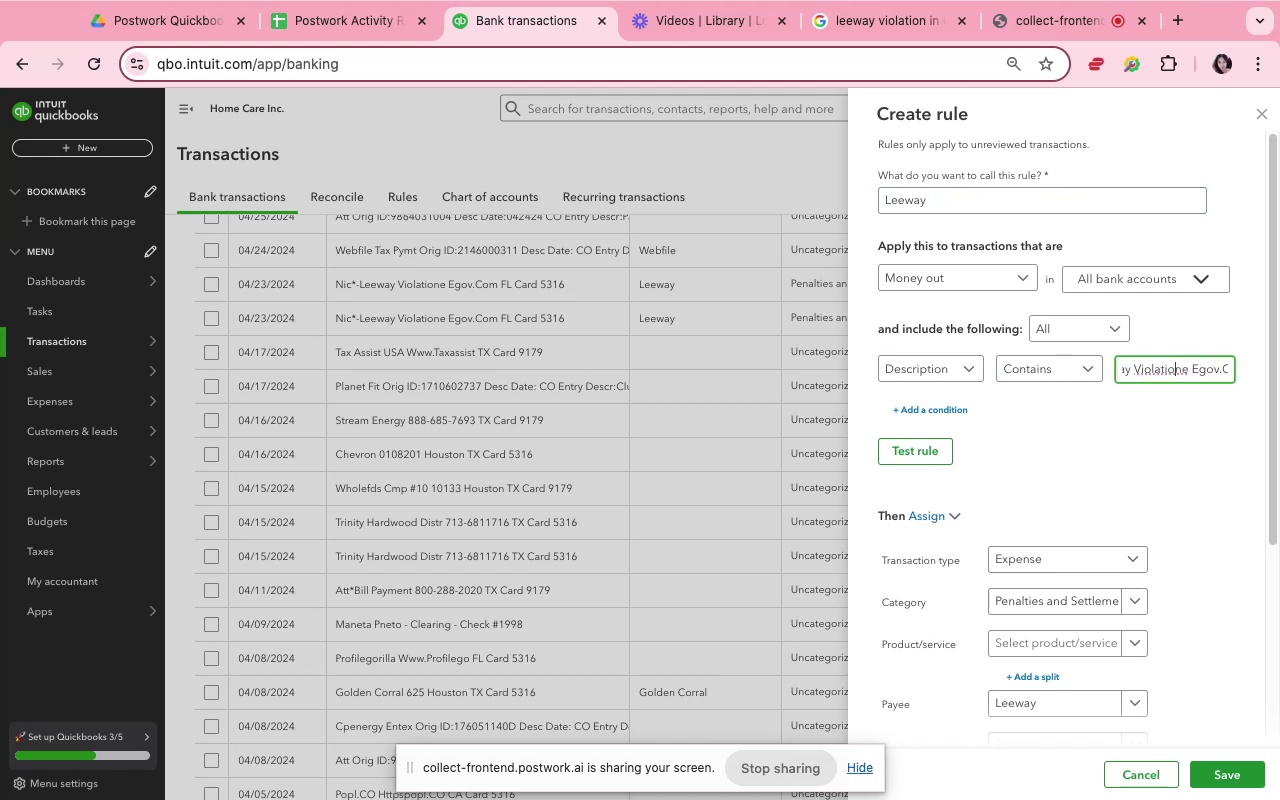 
key(ArrowRight)
 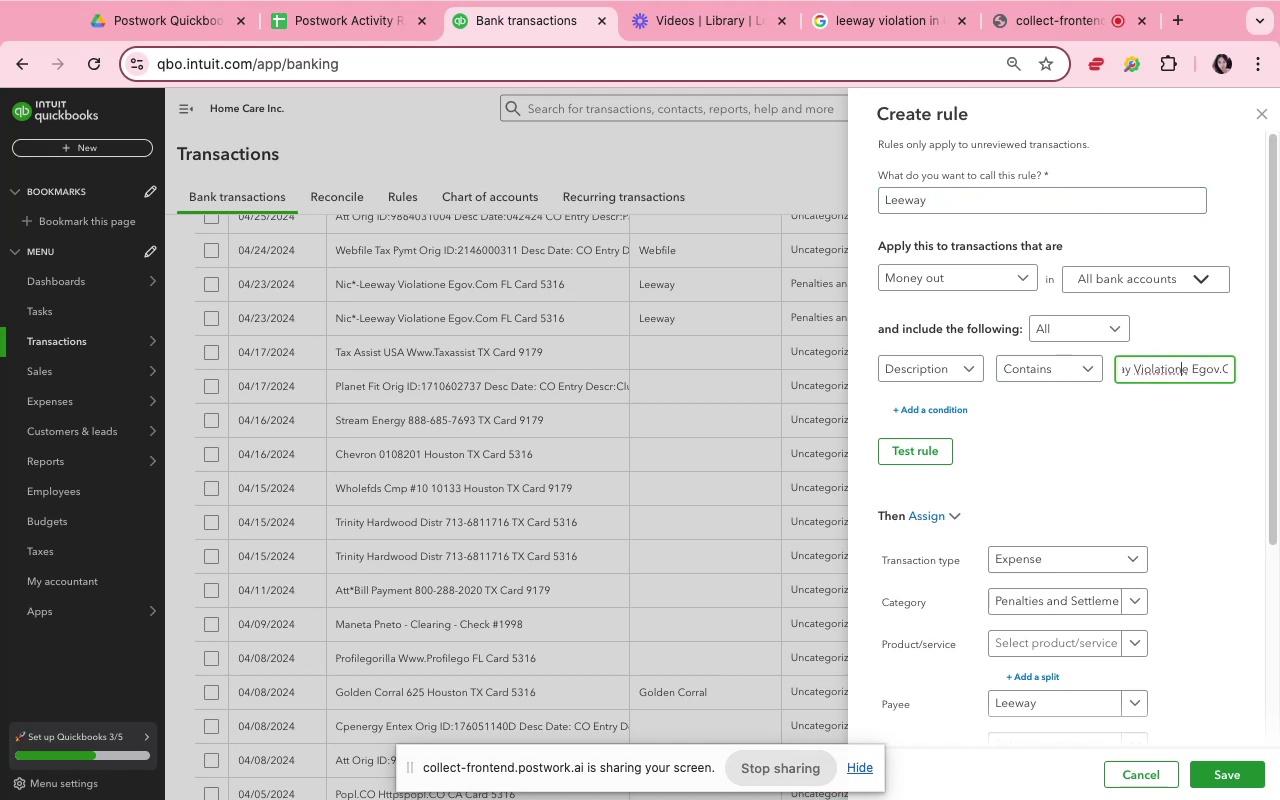 
key(ArrowRight)
 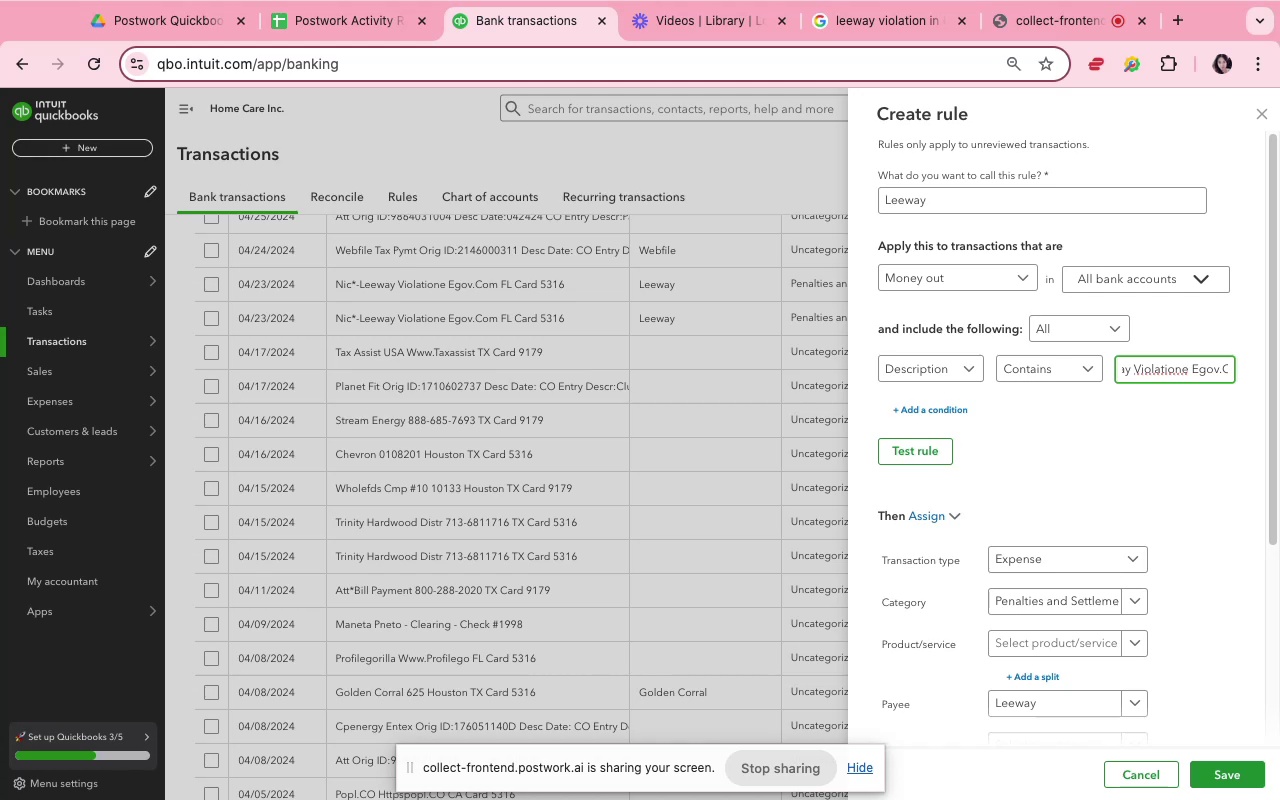 
key(Meta+Shift+ArrowRight)
 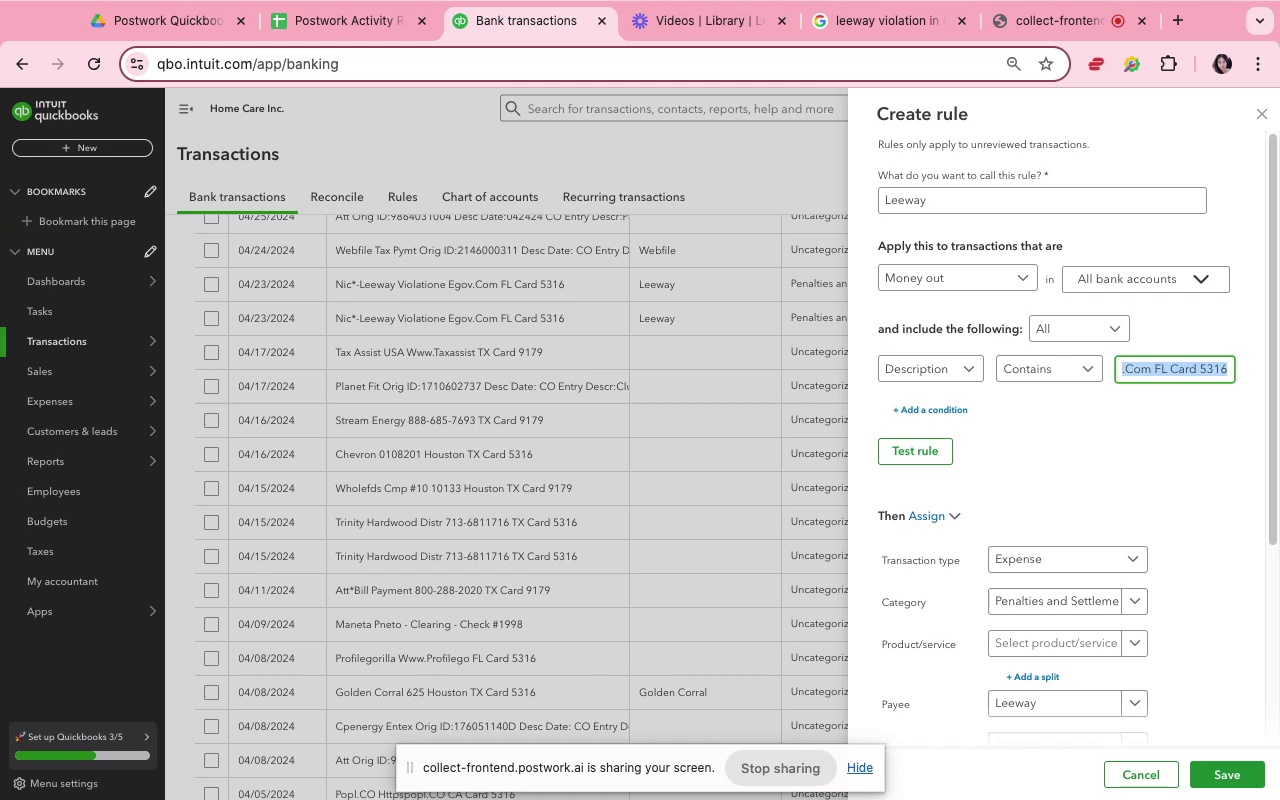 
key(Backspace)
 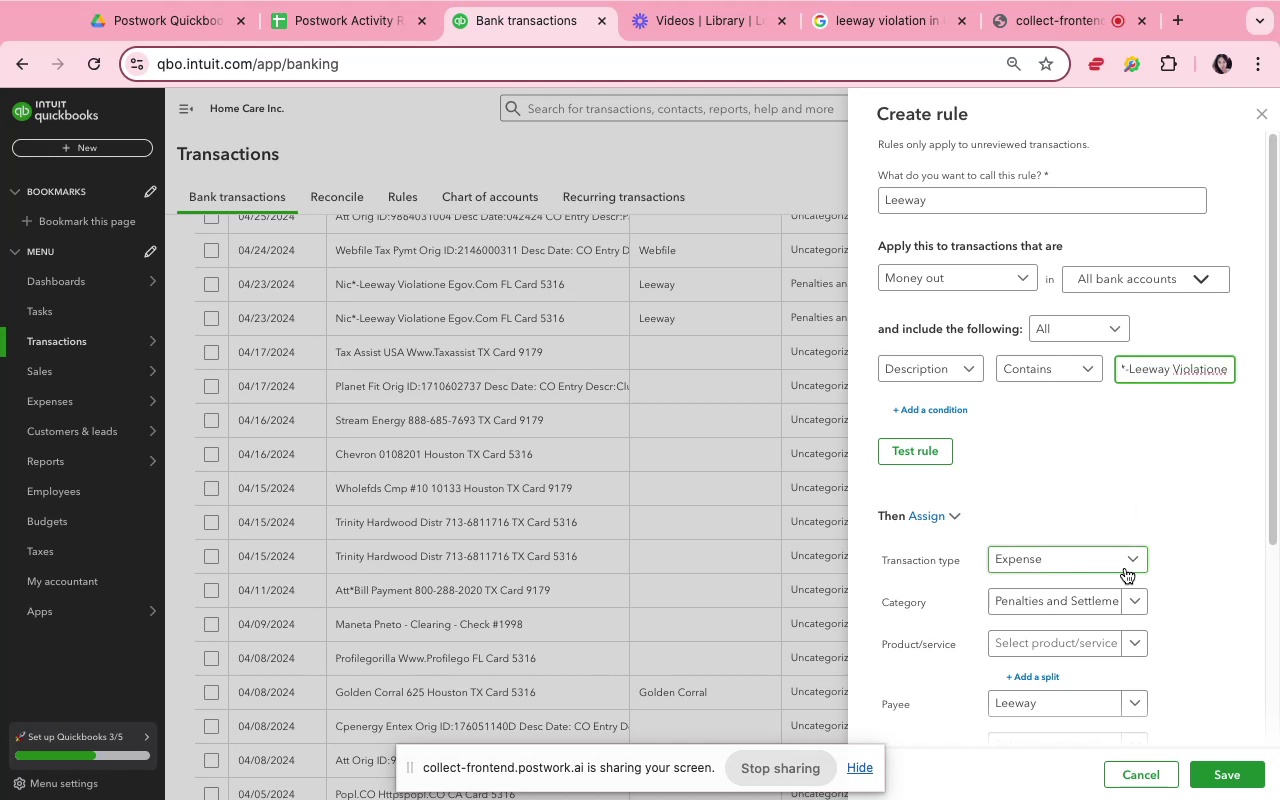 
left_click([1140, 479])
 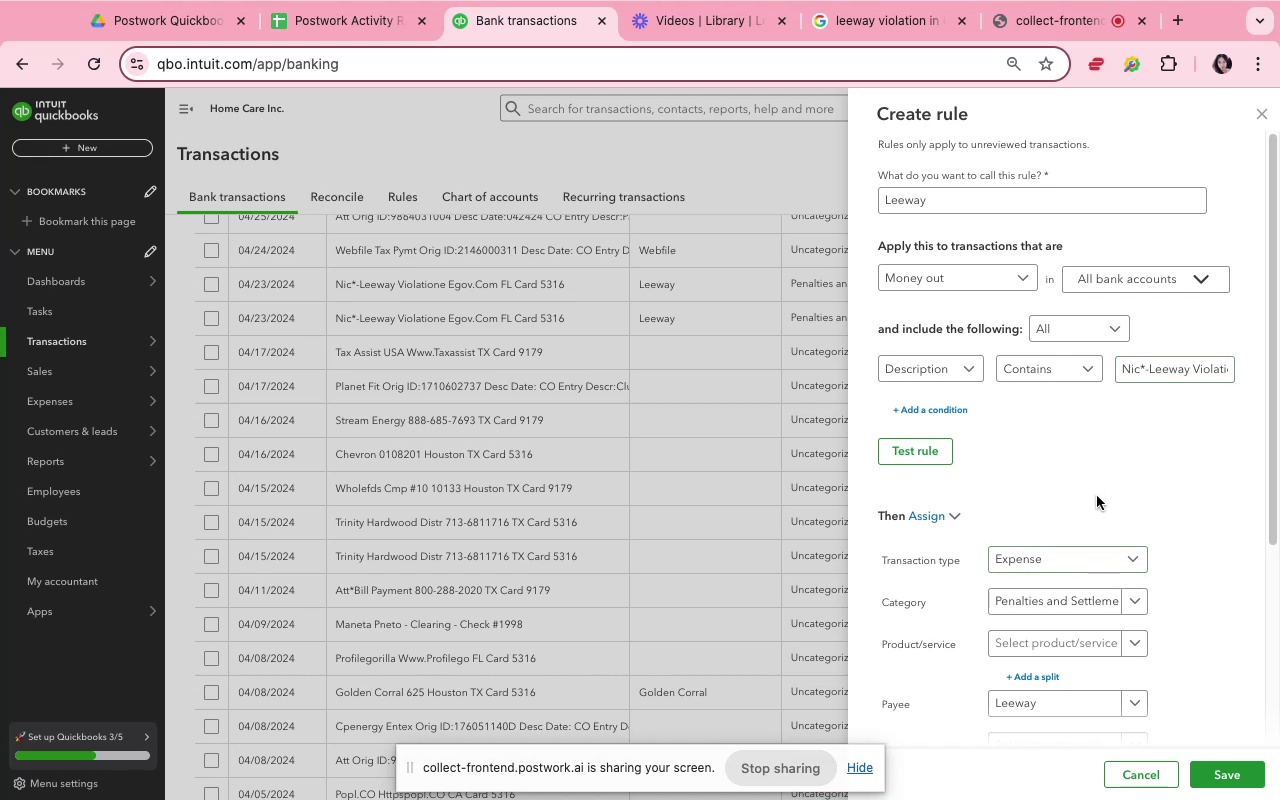 
scroll: coordinate [1152, 571], scroll_direction: down, amount: 4.0
 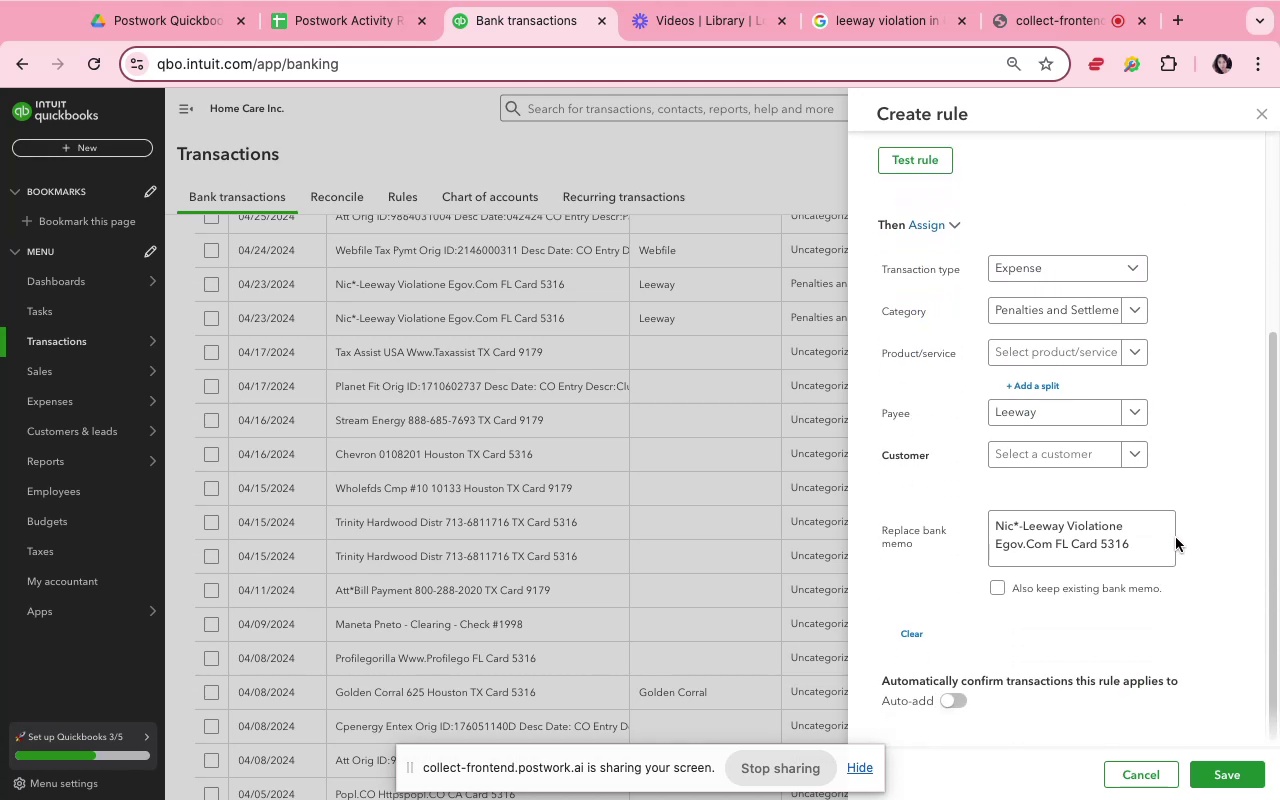 
scroll: coordinate [1216, 432], scroll_direction: up, amount: 30.0
 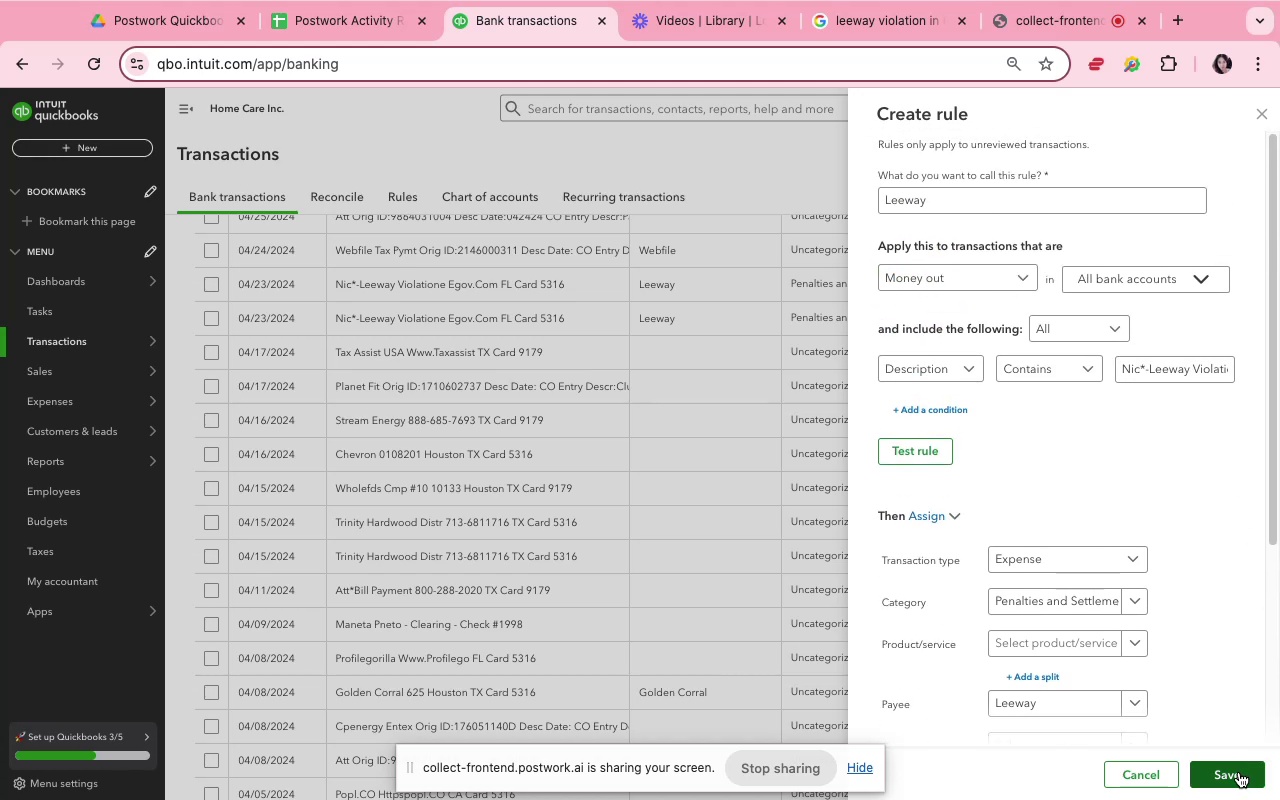 
left_click([1239, 772])
 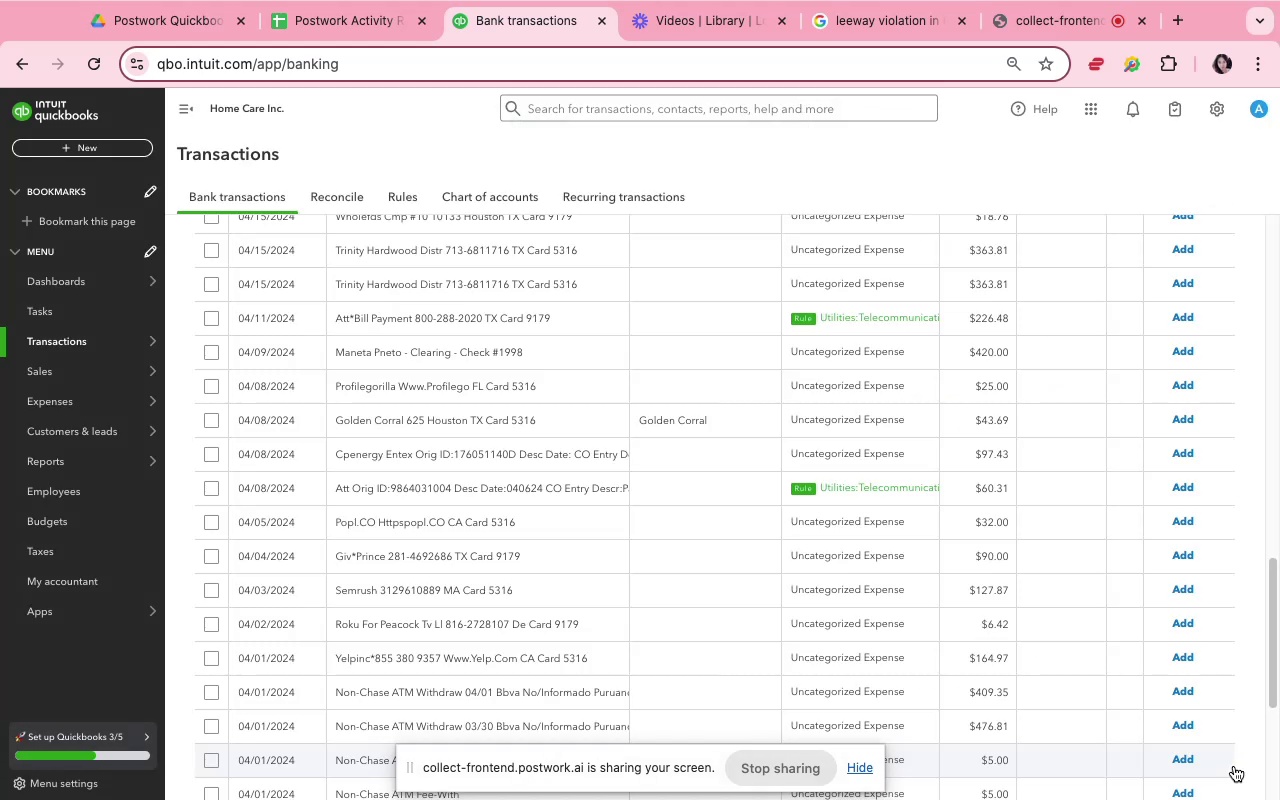 
wait(8.9)
 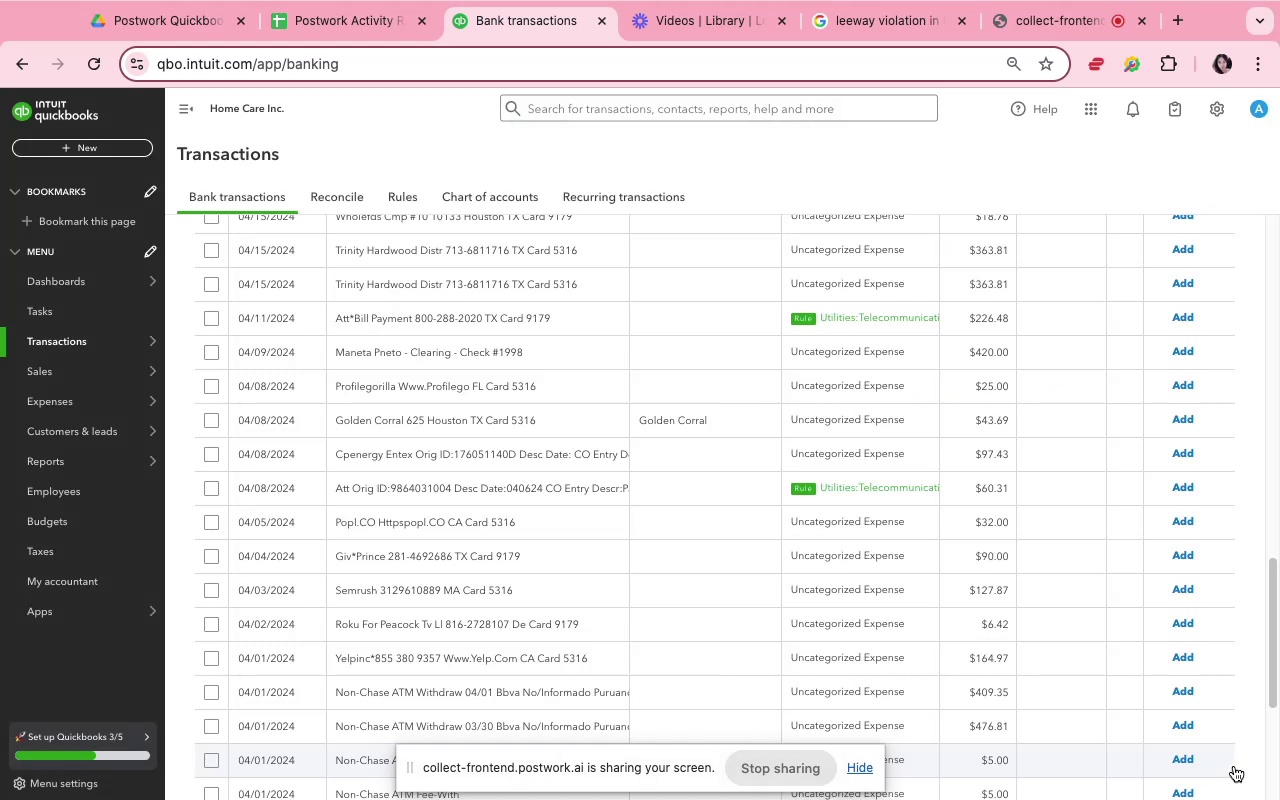 
scroll: coordinate [854, 626], scroll_direction: down, amount: 11.0
 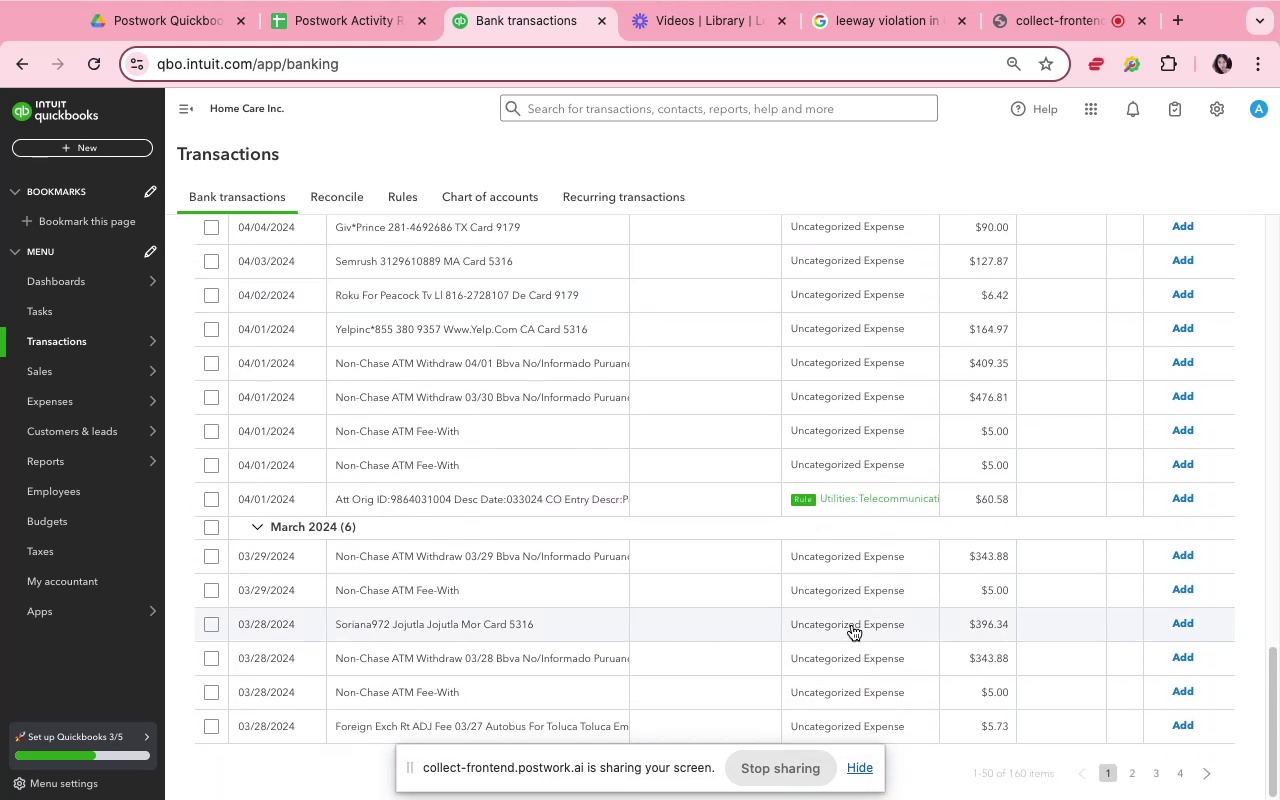 
scroll: coordinate [871, 491], scroll_direction: up, amount: 65.0
 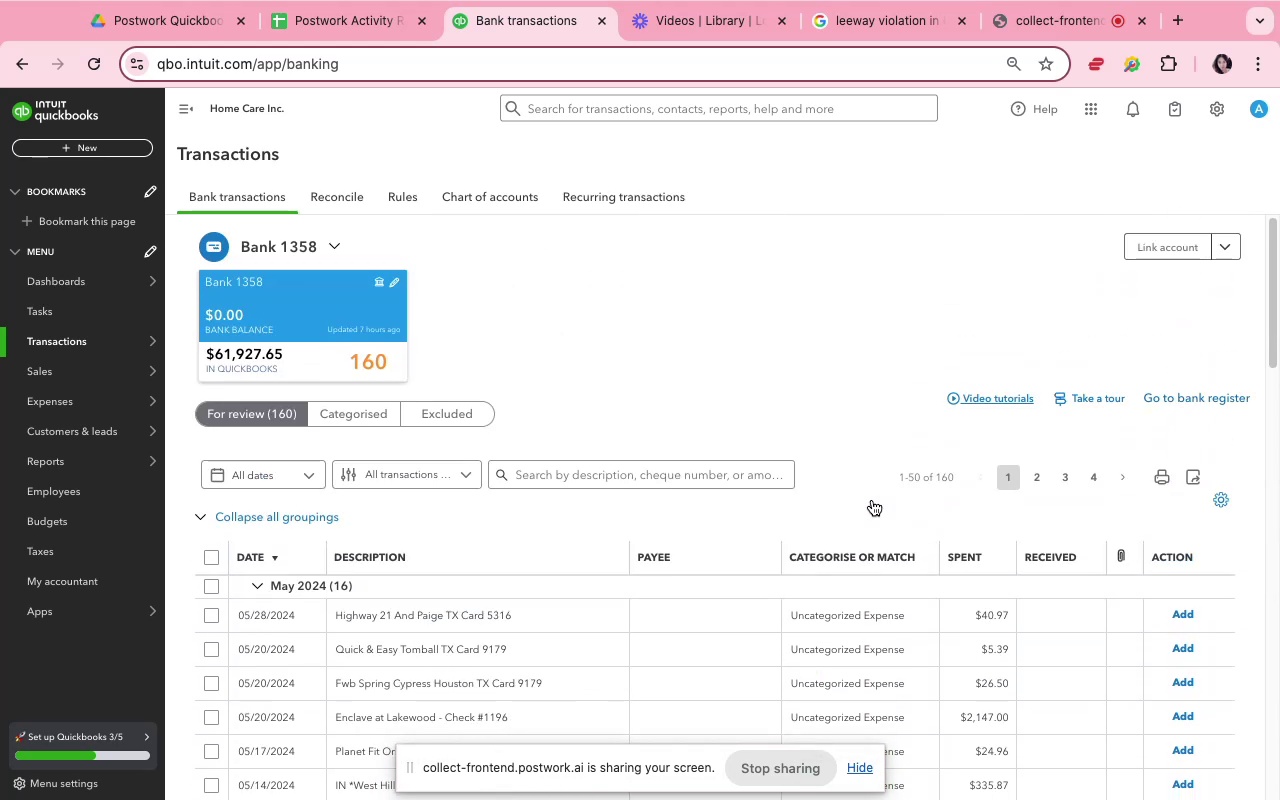 
scroll: coordinate [1192, 796], scroll_direction: down, amount: 86.0
 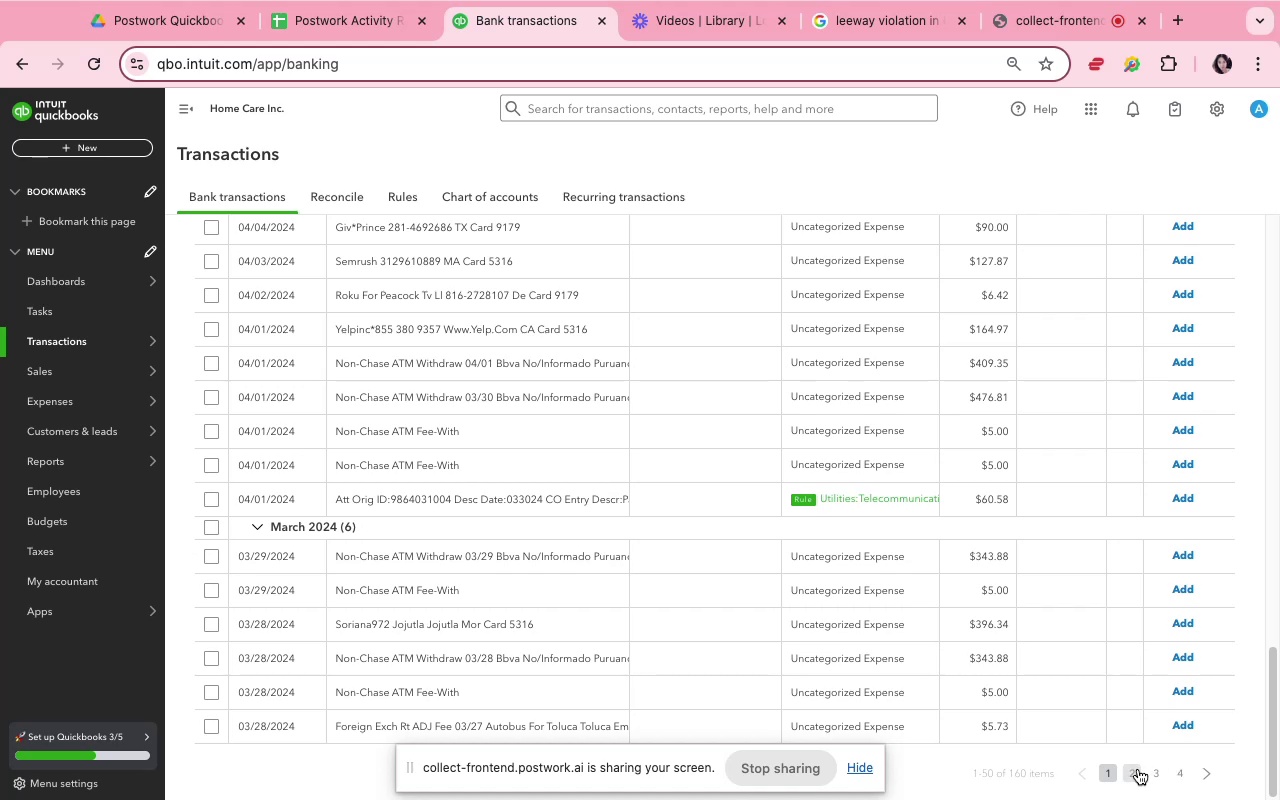 
wait(5.4)
 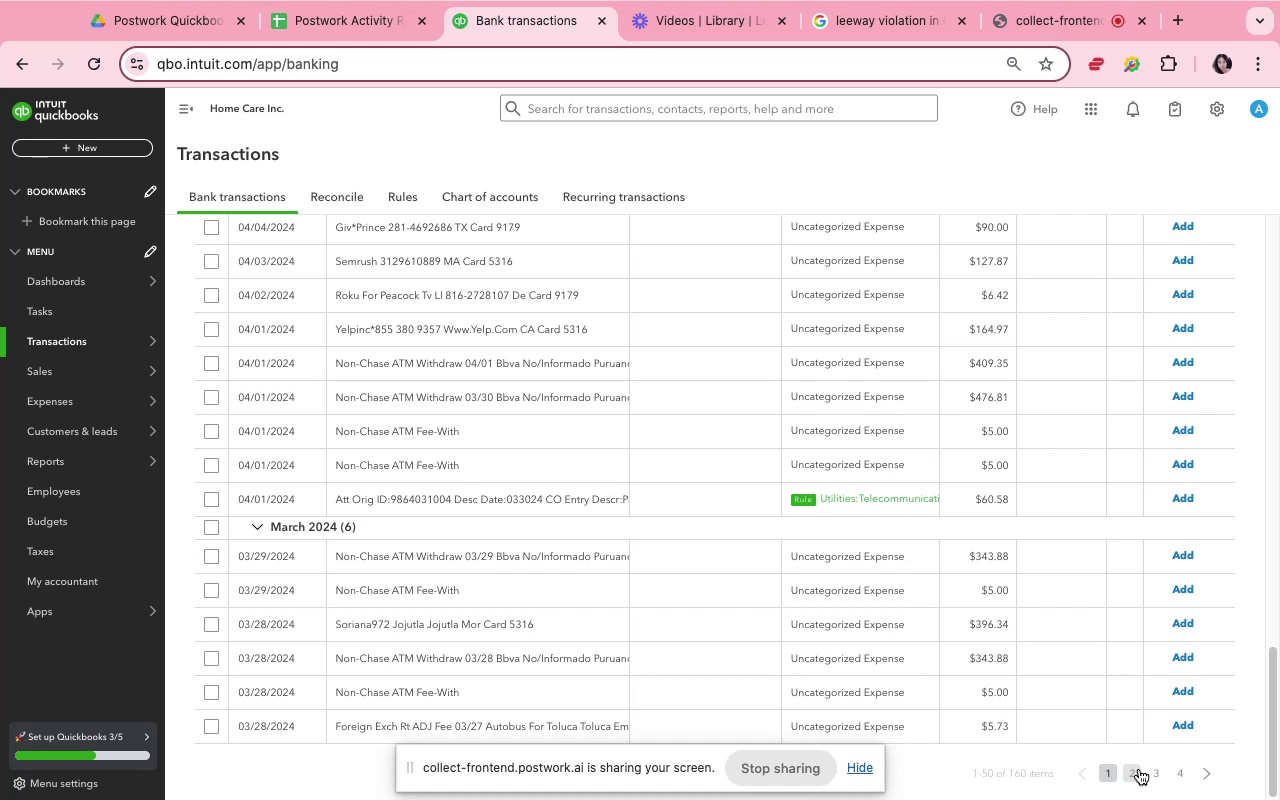 
scroll: coordinate [609, 516], scroll_direction: up, amount: 12.0
 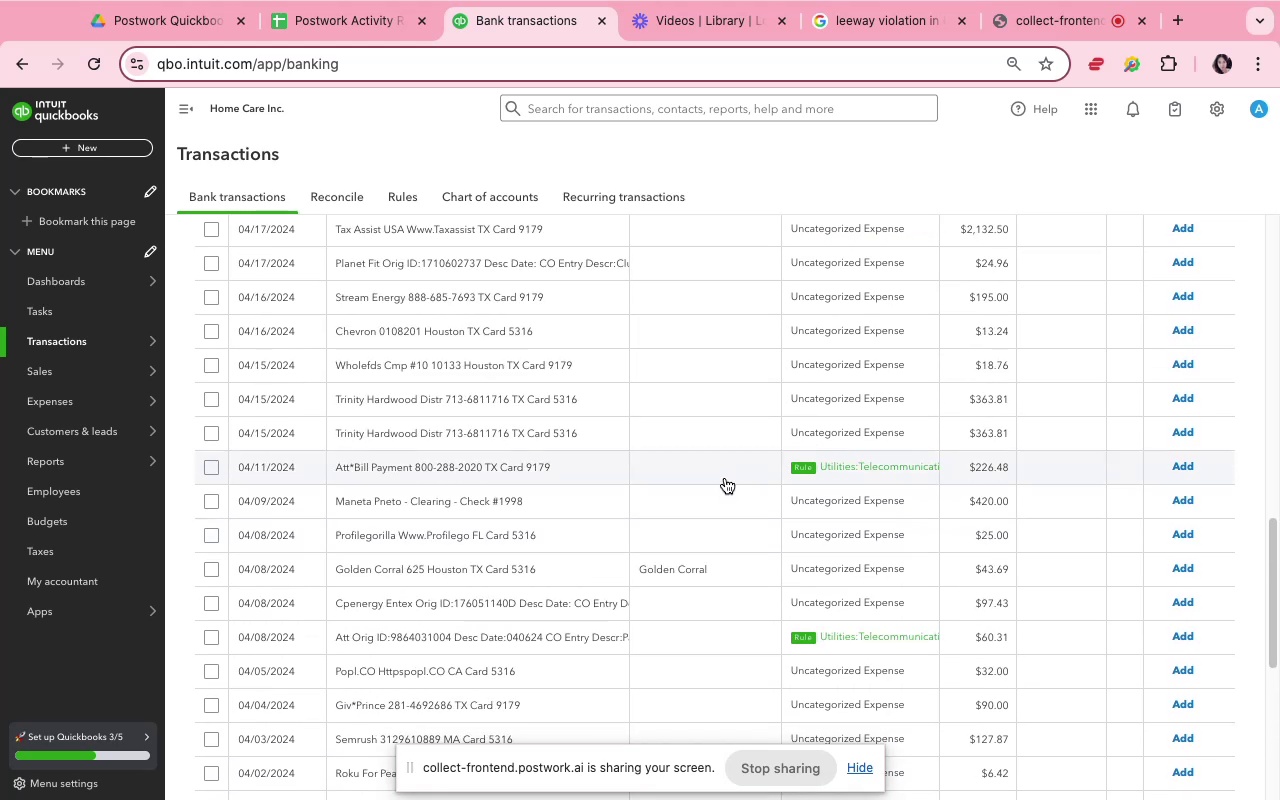 
left_click([725, 478])
 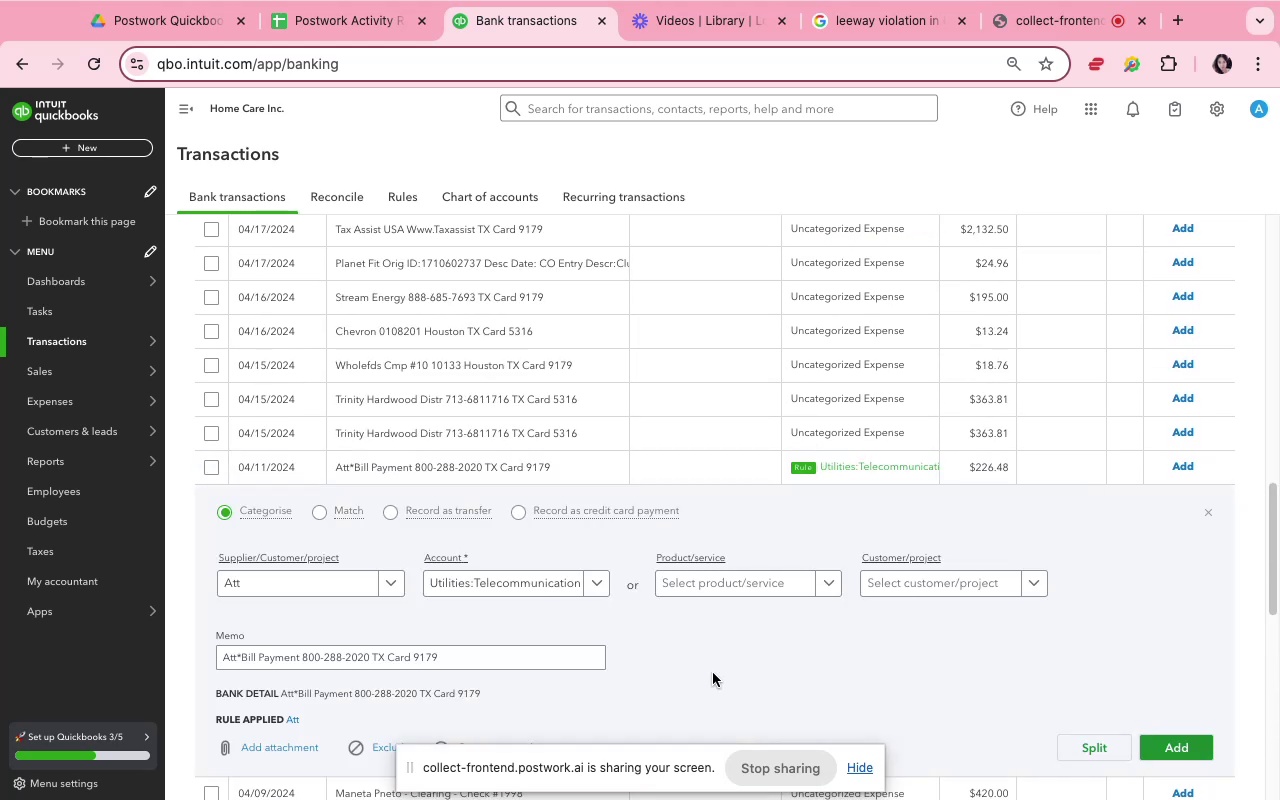 
scroll: coordinate [466, 707], scroll_direction: down, amount: 9.0
 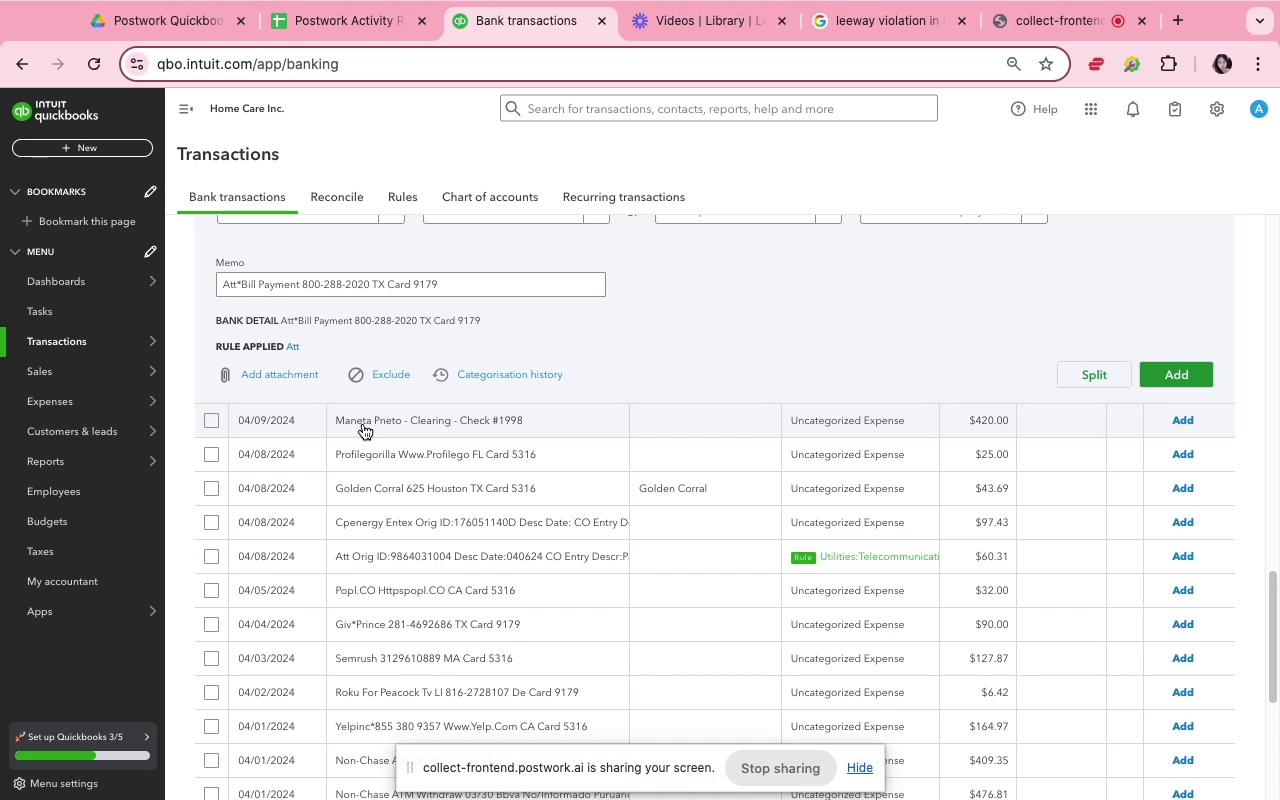 
left_click([696, 464])
 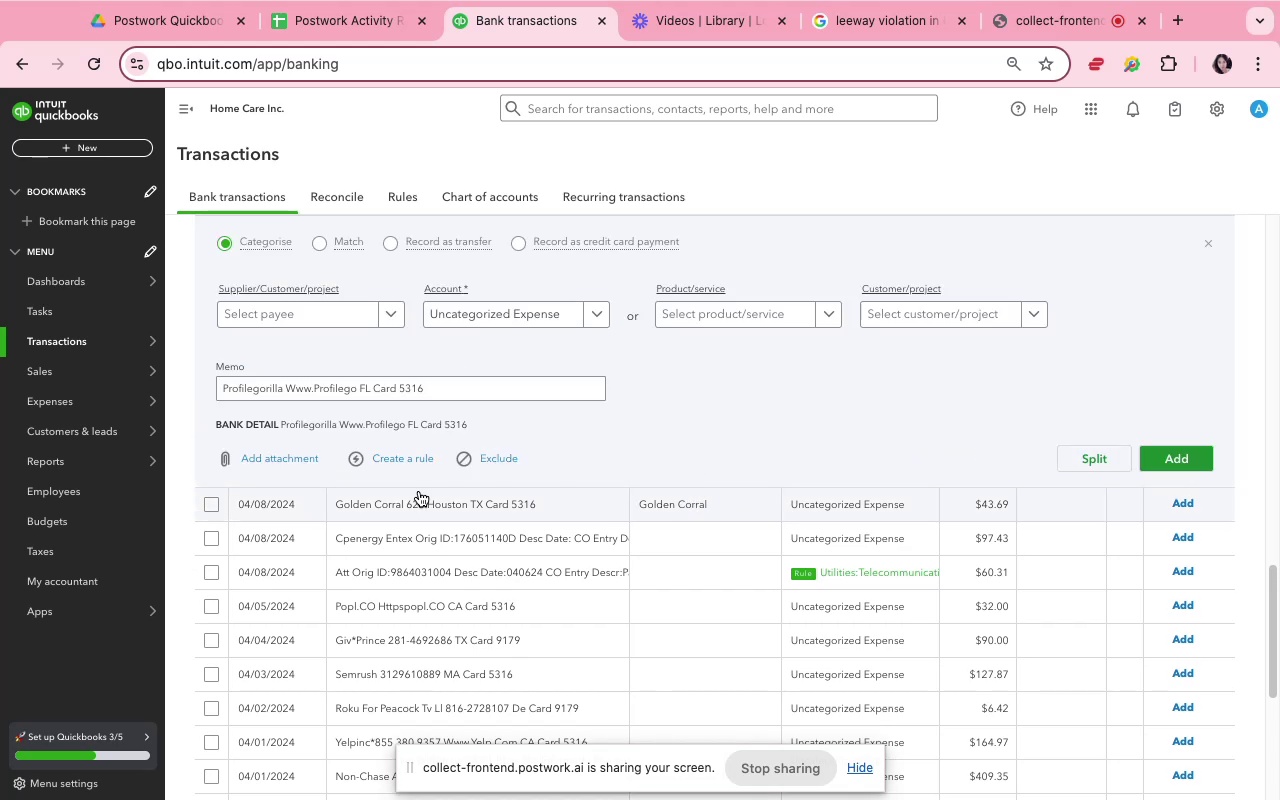 
left_click([369, 459])
 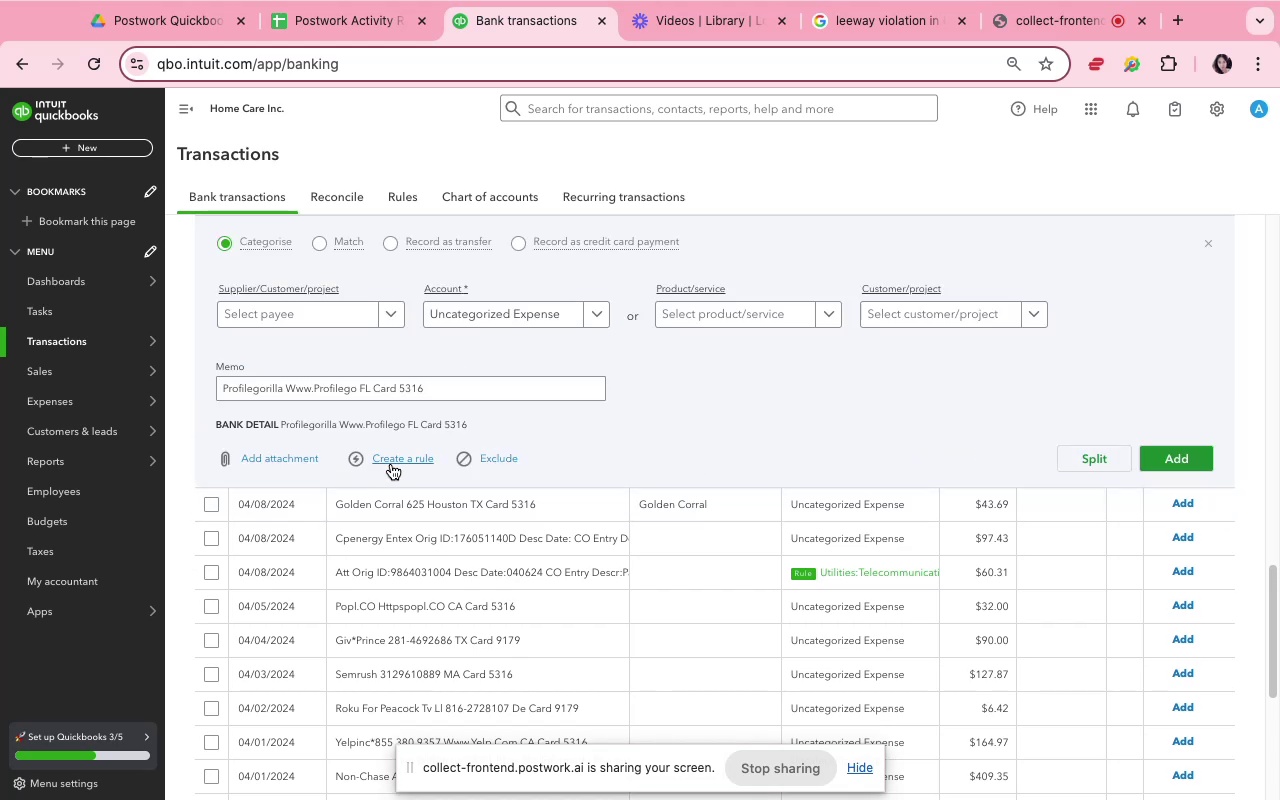 
left_click([391, 464])
 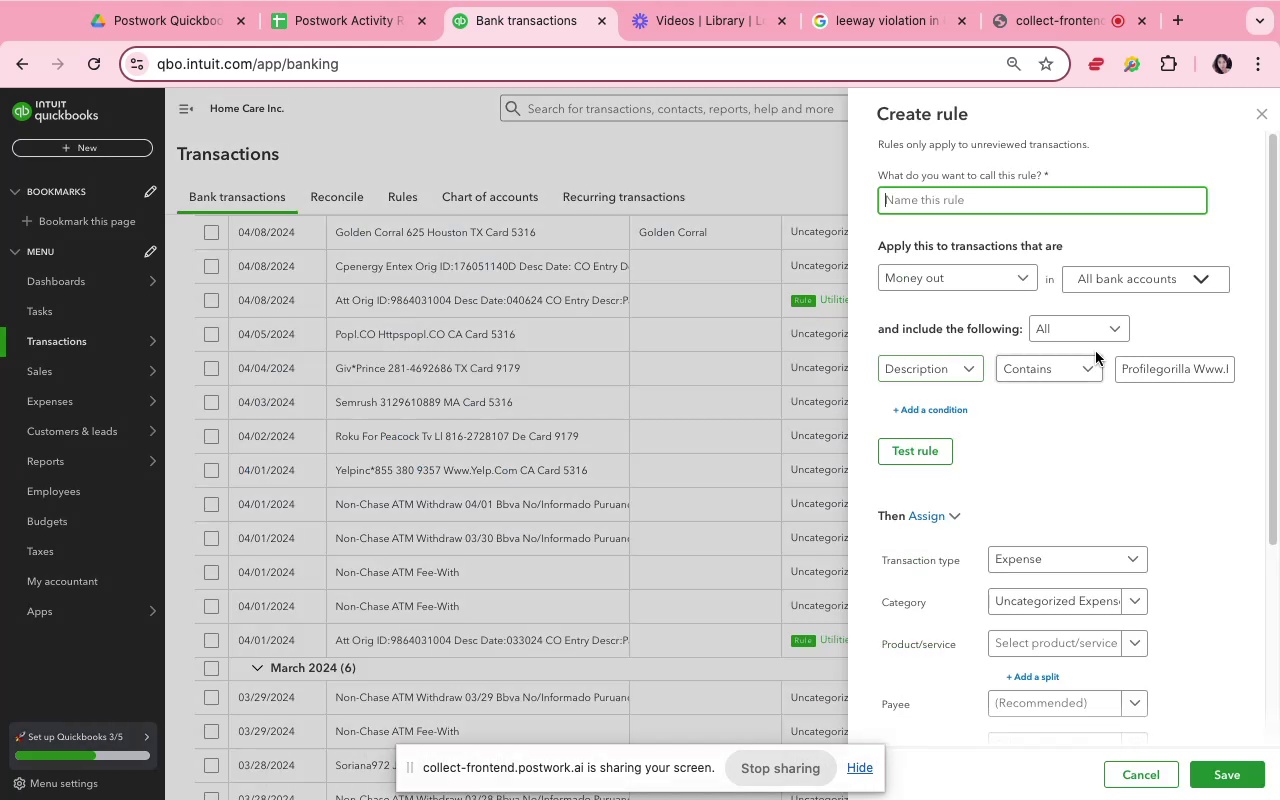 
scroll: coordinate [1095, 508], scroll_direction: down, amount: 16.0
 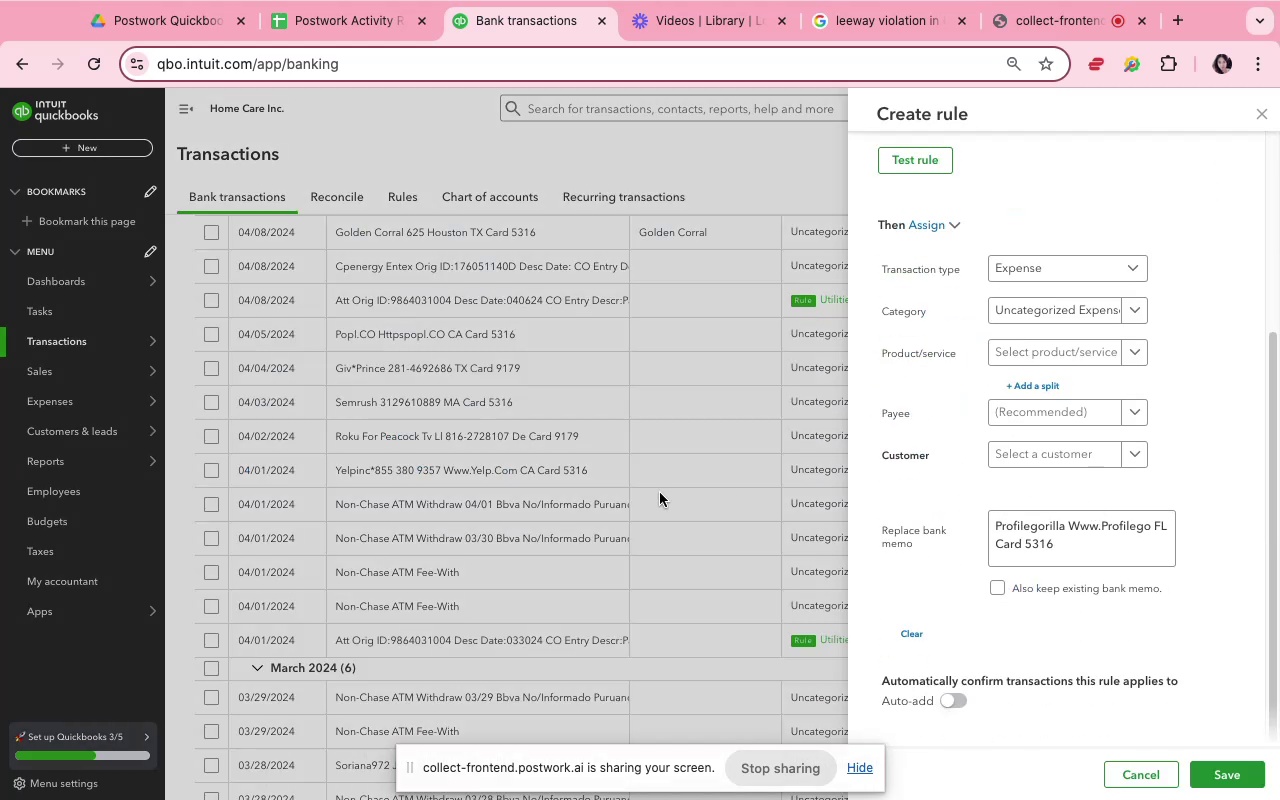 
left_click([658, 493])
 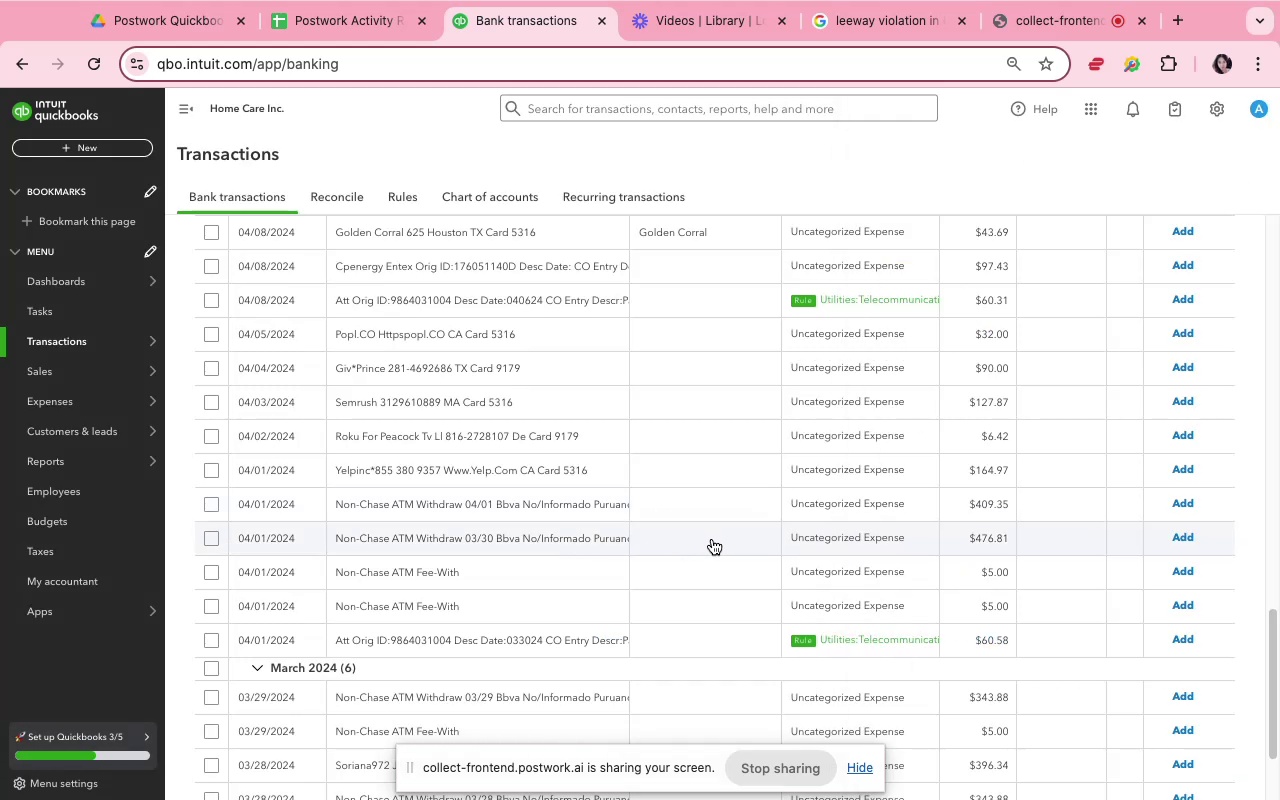 
wait(8.13)
 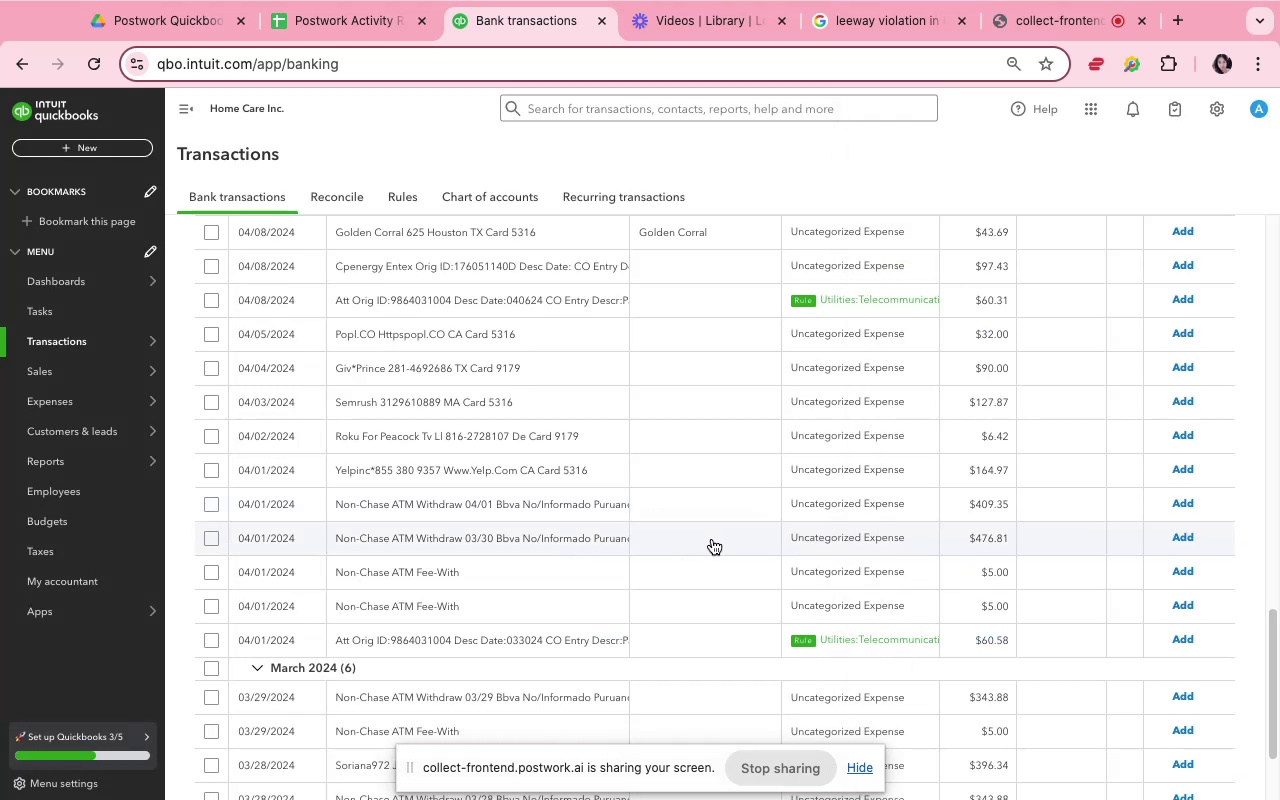 
scroll: coordinate [711, 549], scroll_direction: down, amount: 5.0
 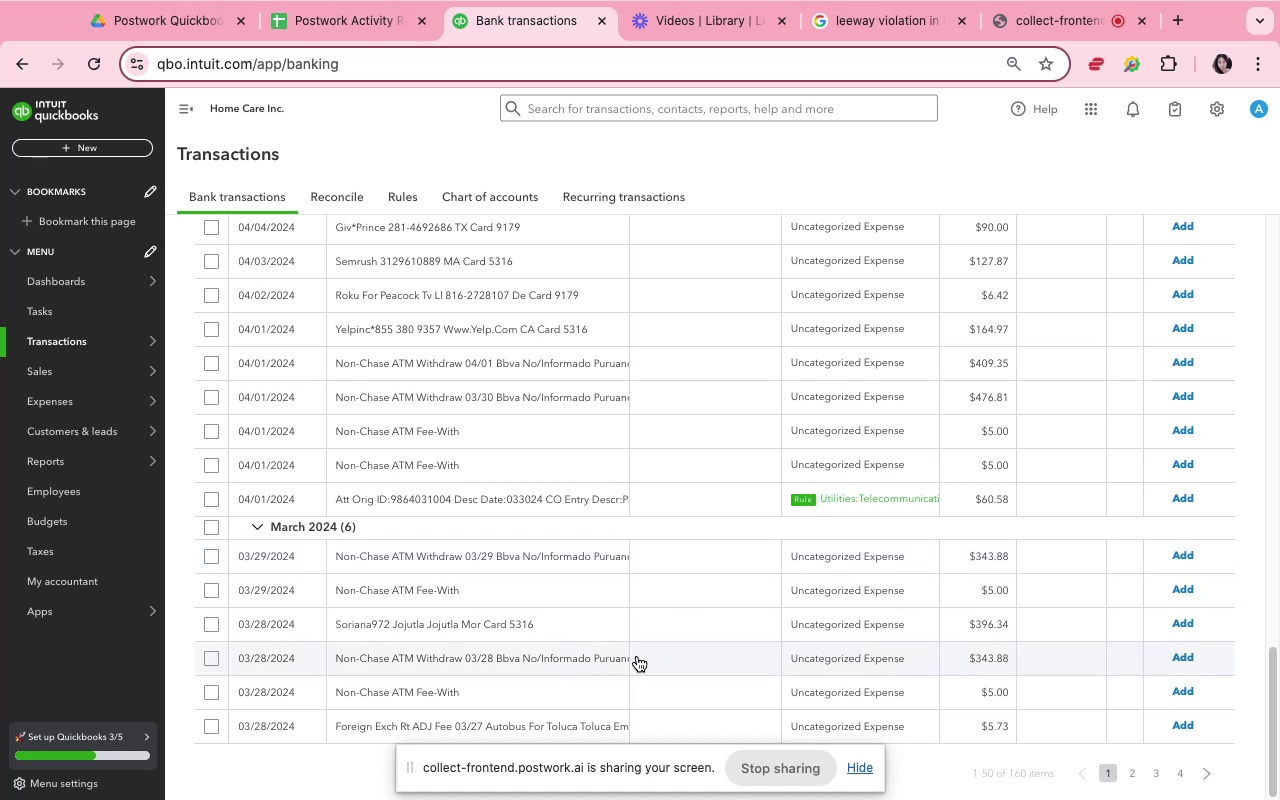 
left_click([618, 601])
 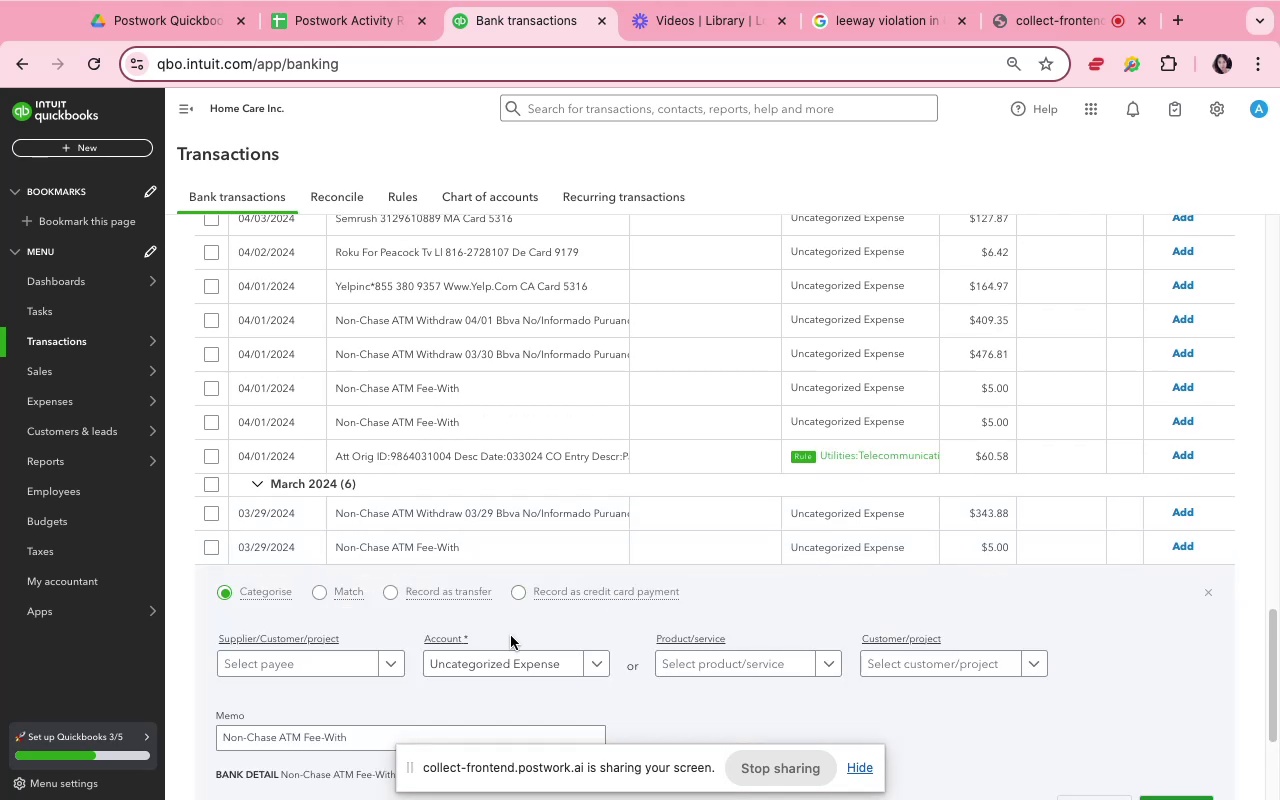 
scroll: coordinate [423, 648], scroll_direction: down, amount: 4.0
 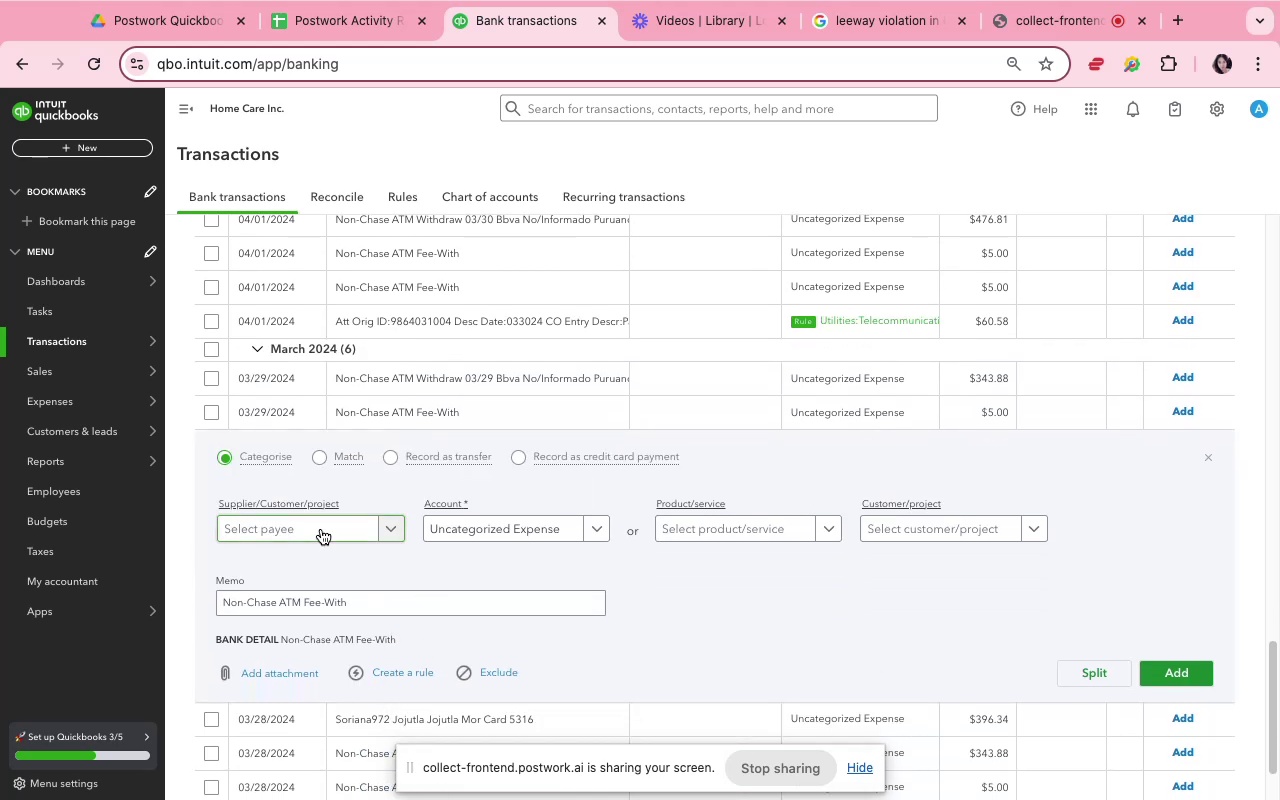 
left_click([321, 529])
 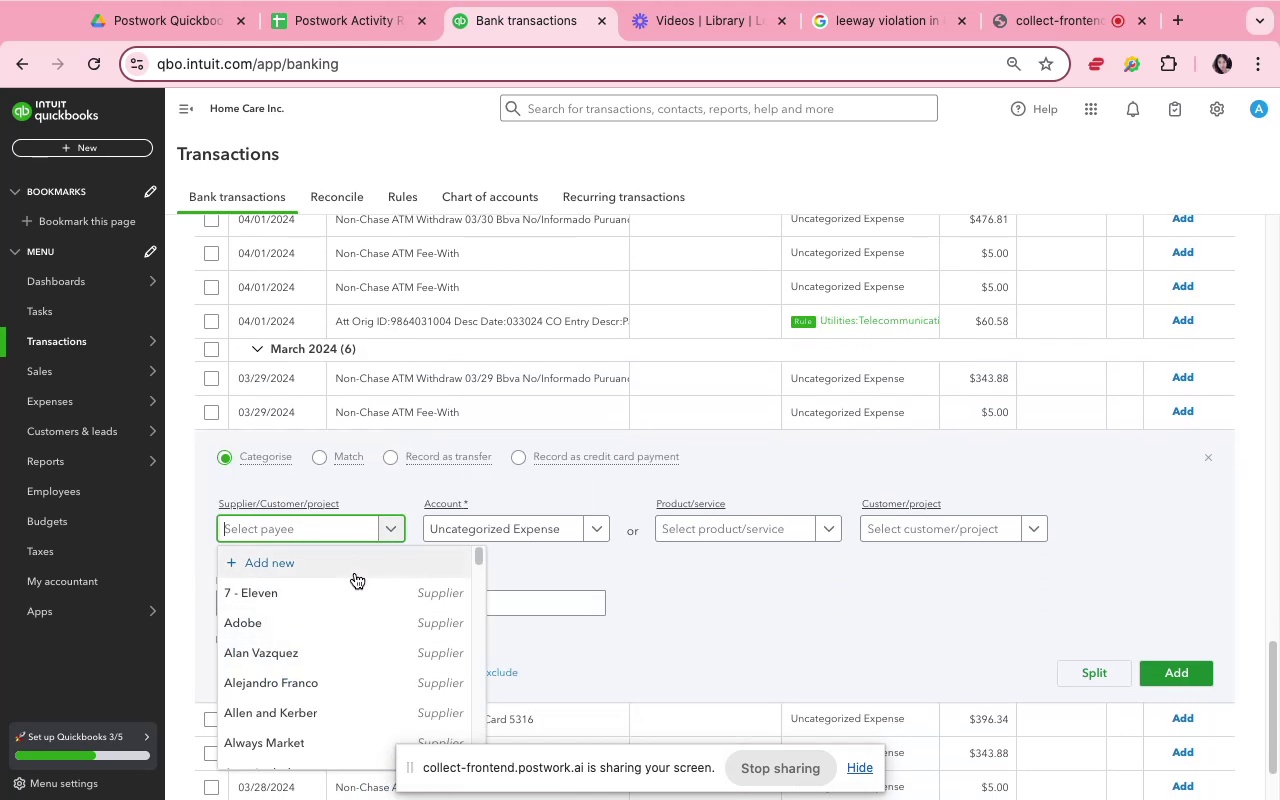 
type(Ban)
 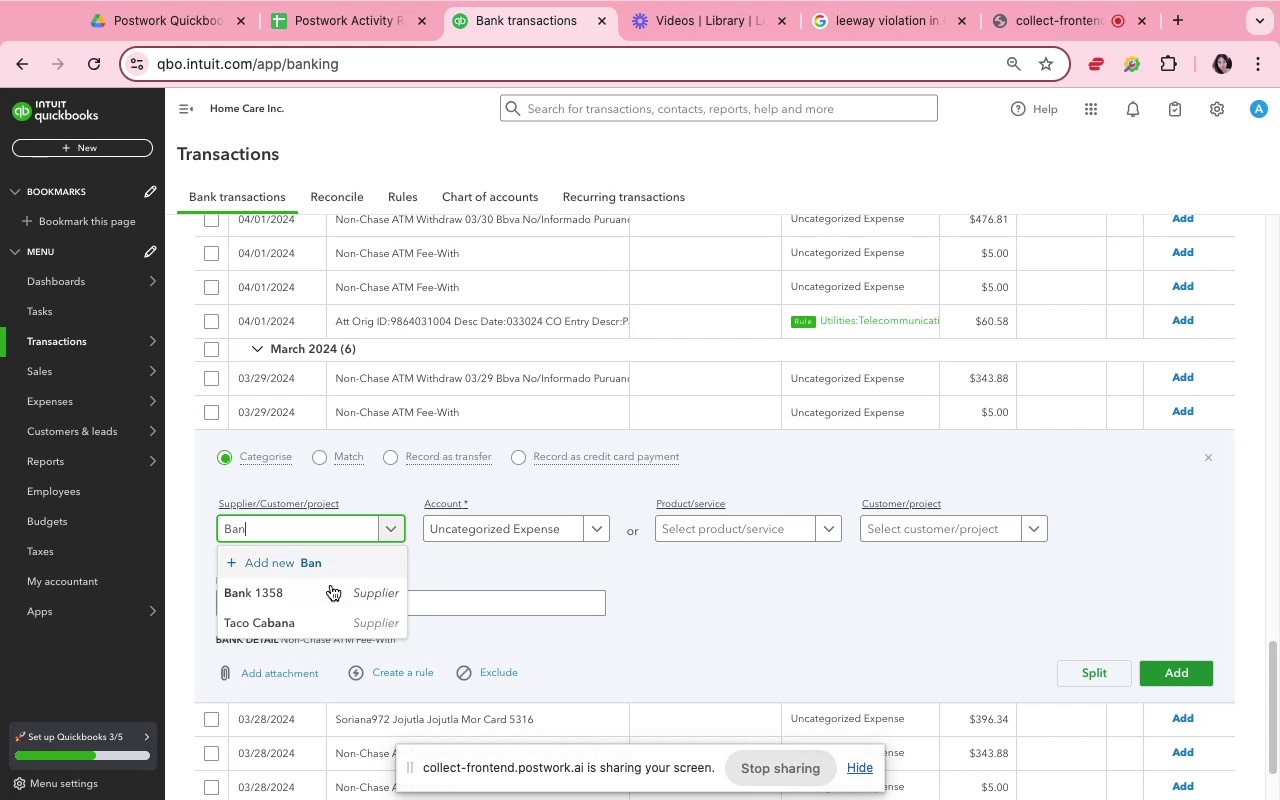 
left_click([331, 592])
 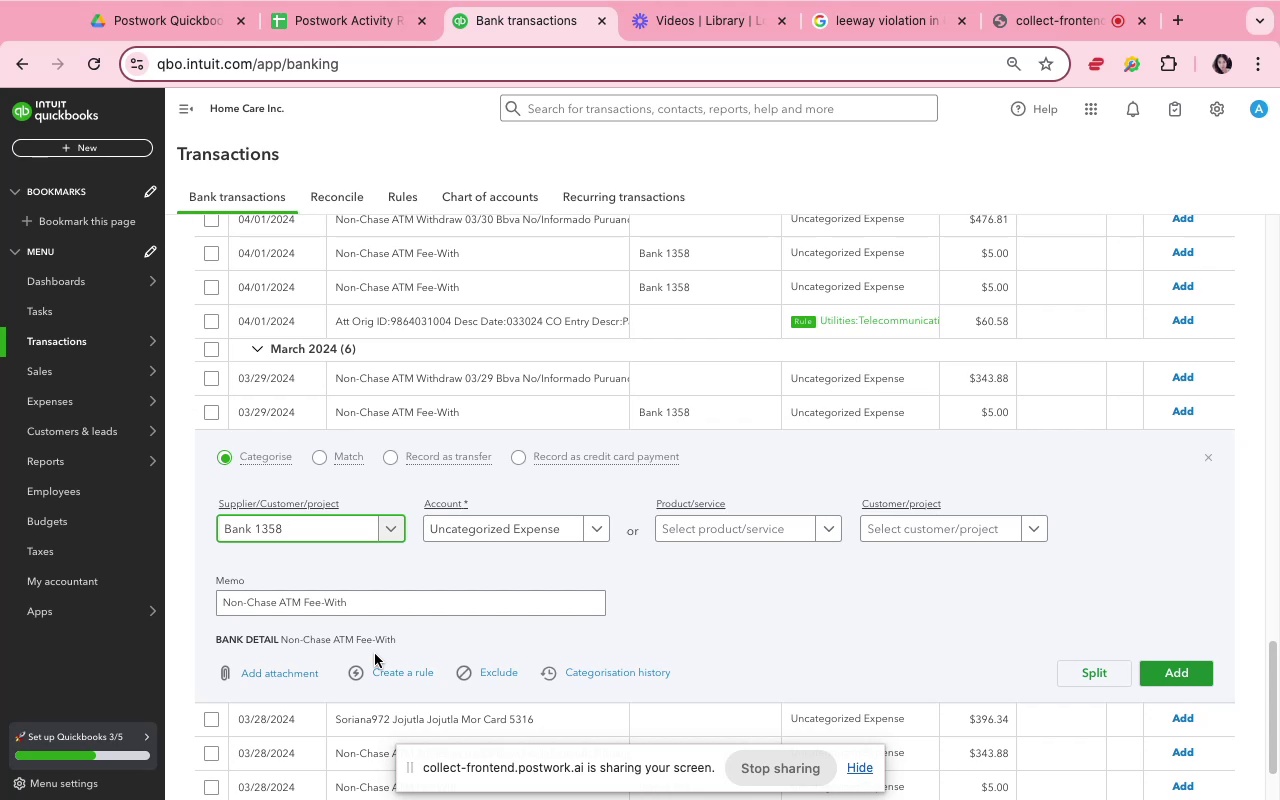 
wait(17.35)
 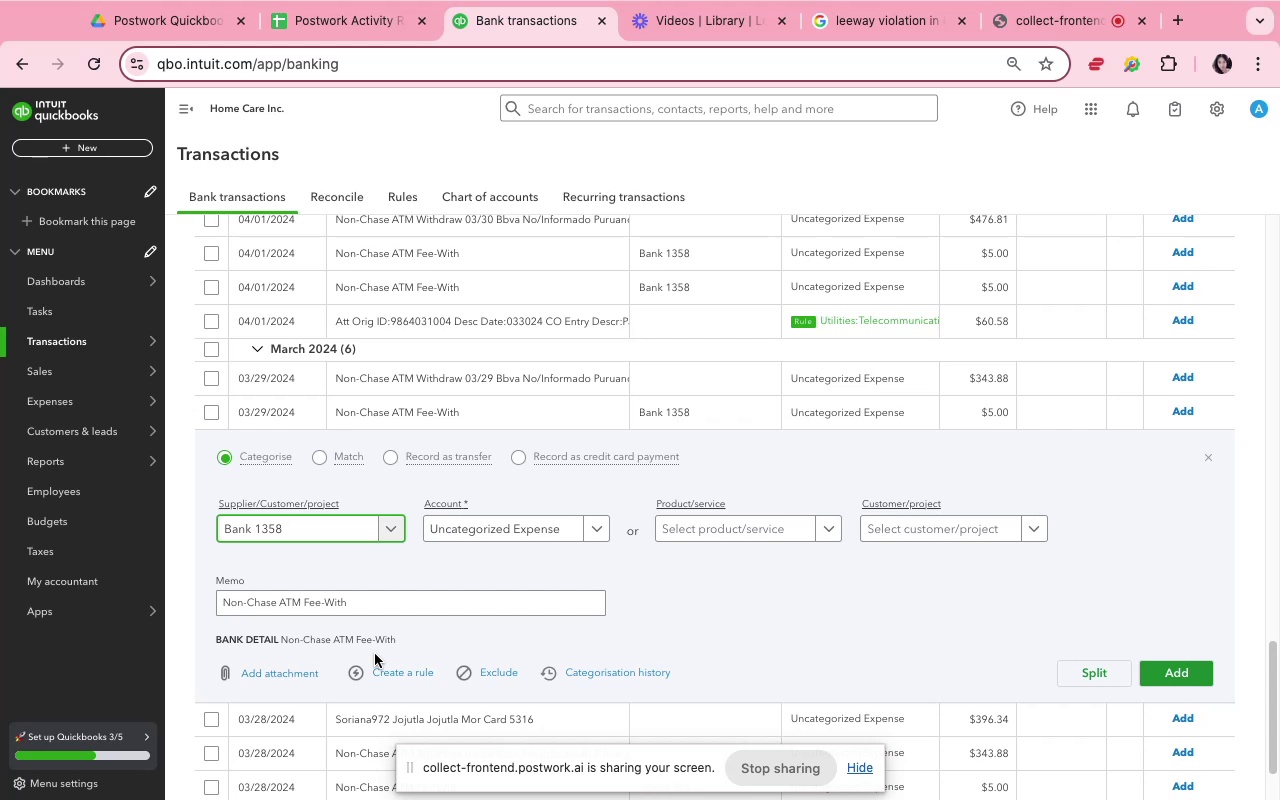 
left_click([524, 537])
 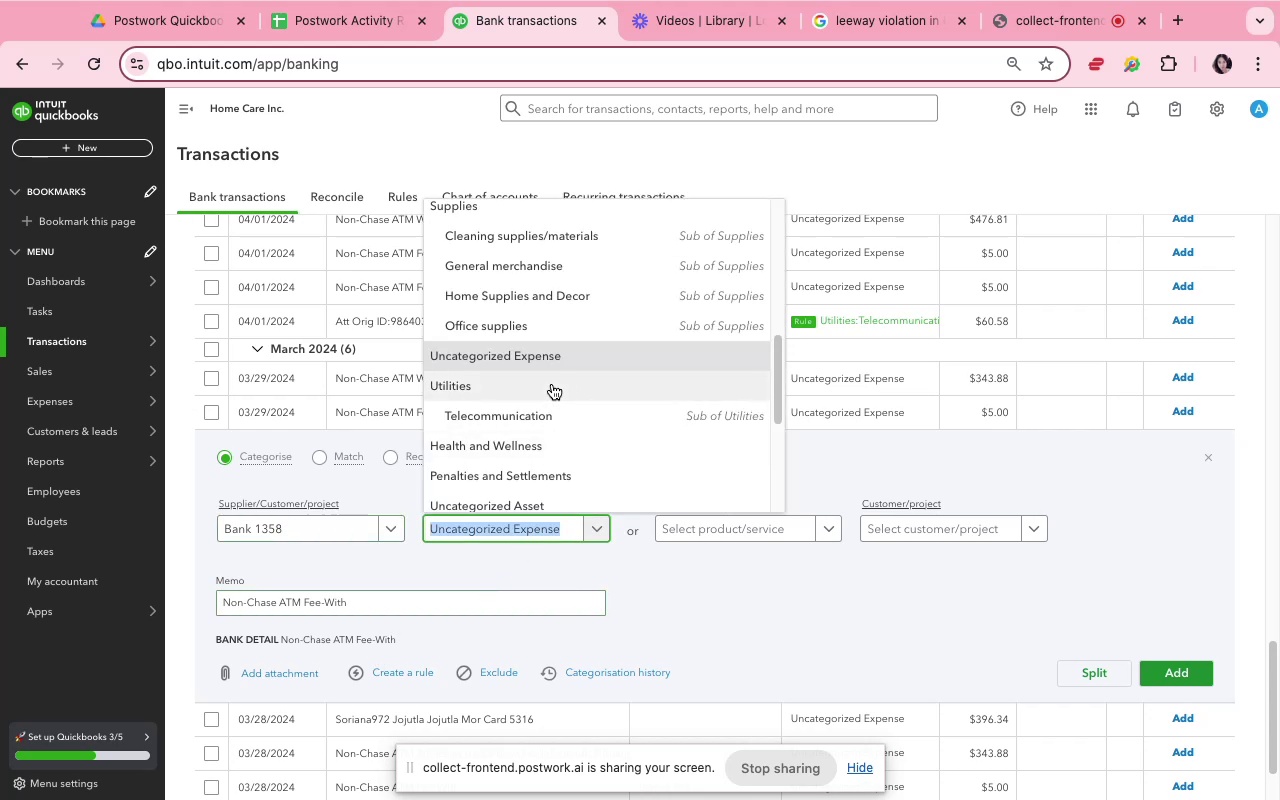 
scroll: coordinate [557, 399], scroll_direction: up, amount: 13.0
 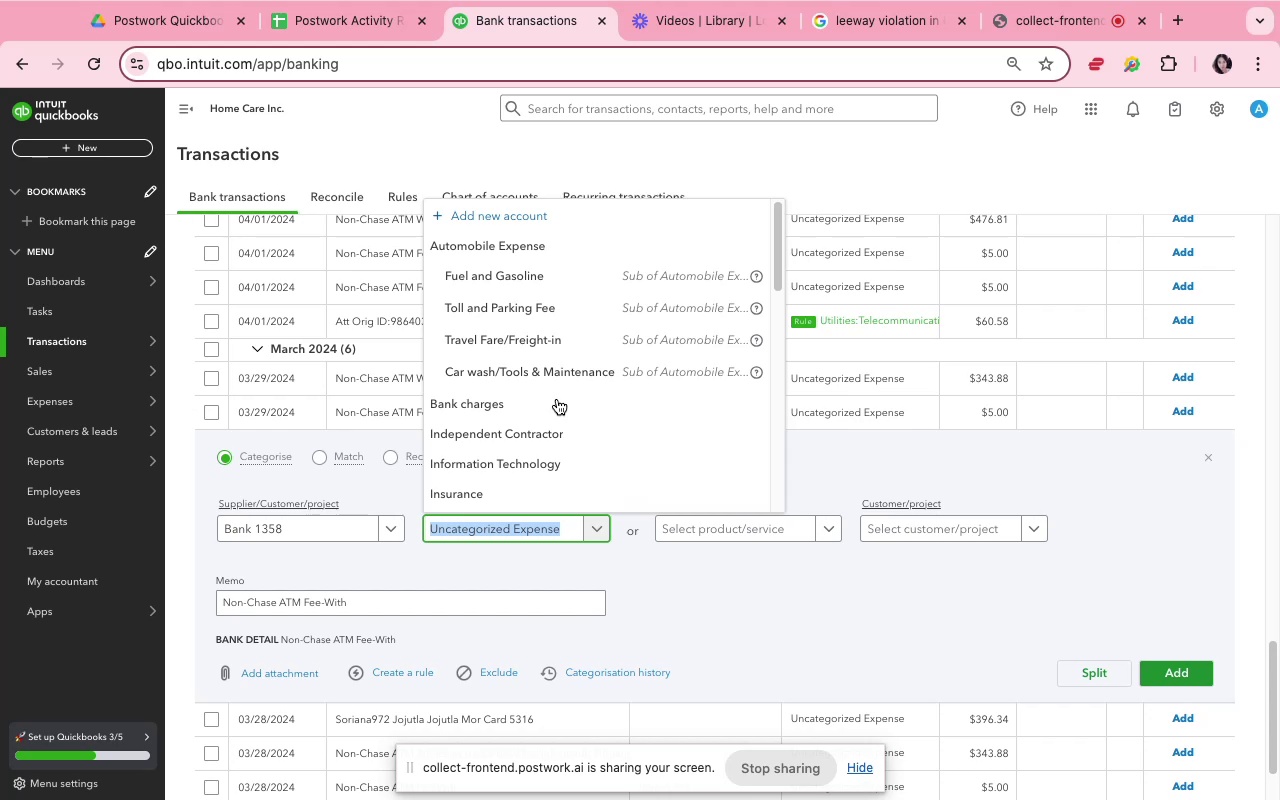 
scroll: coordinate [559, 402], scroll_direction: down, amount: 4.0
 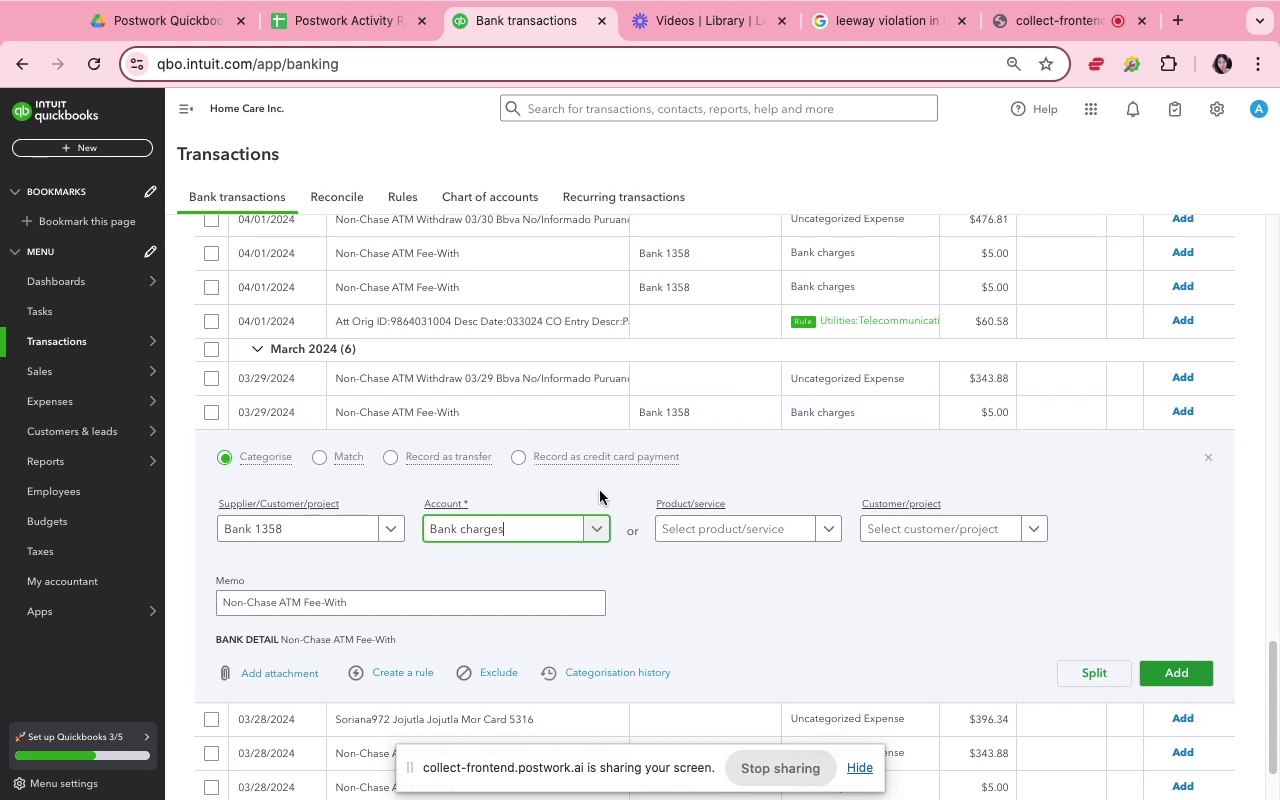 
wait(10.54)
 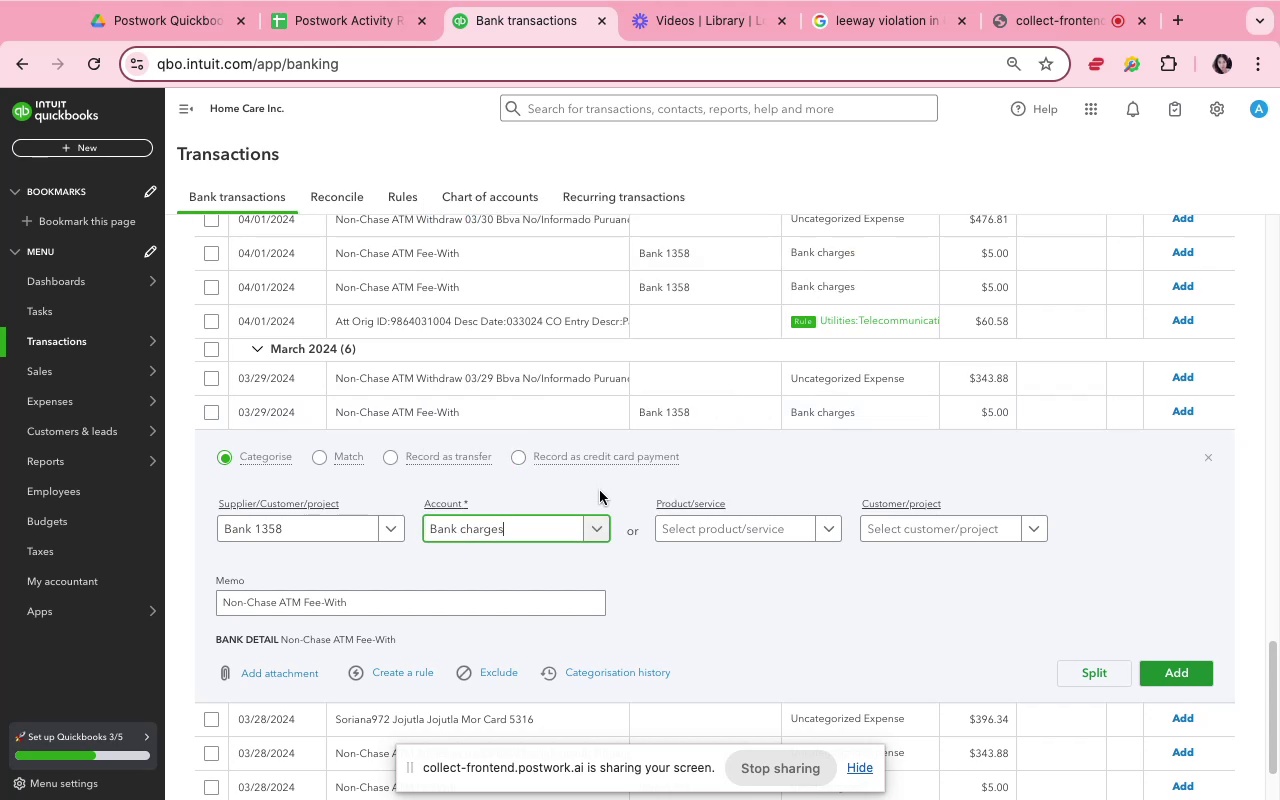 
left_click([692, 602])
 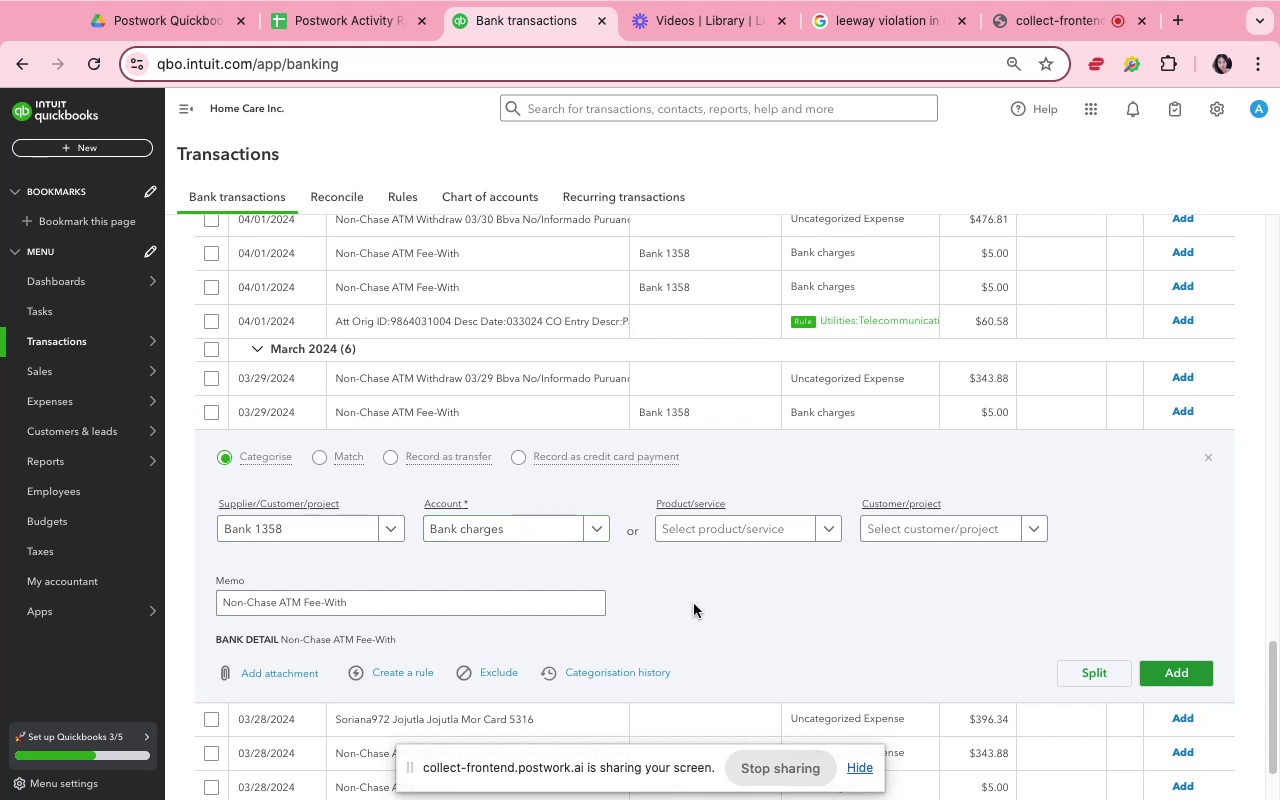 
scroll: coordinate [694, 604], scroll_direction: down, amount: 5.0
 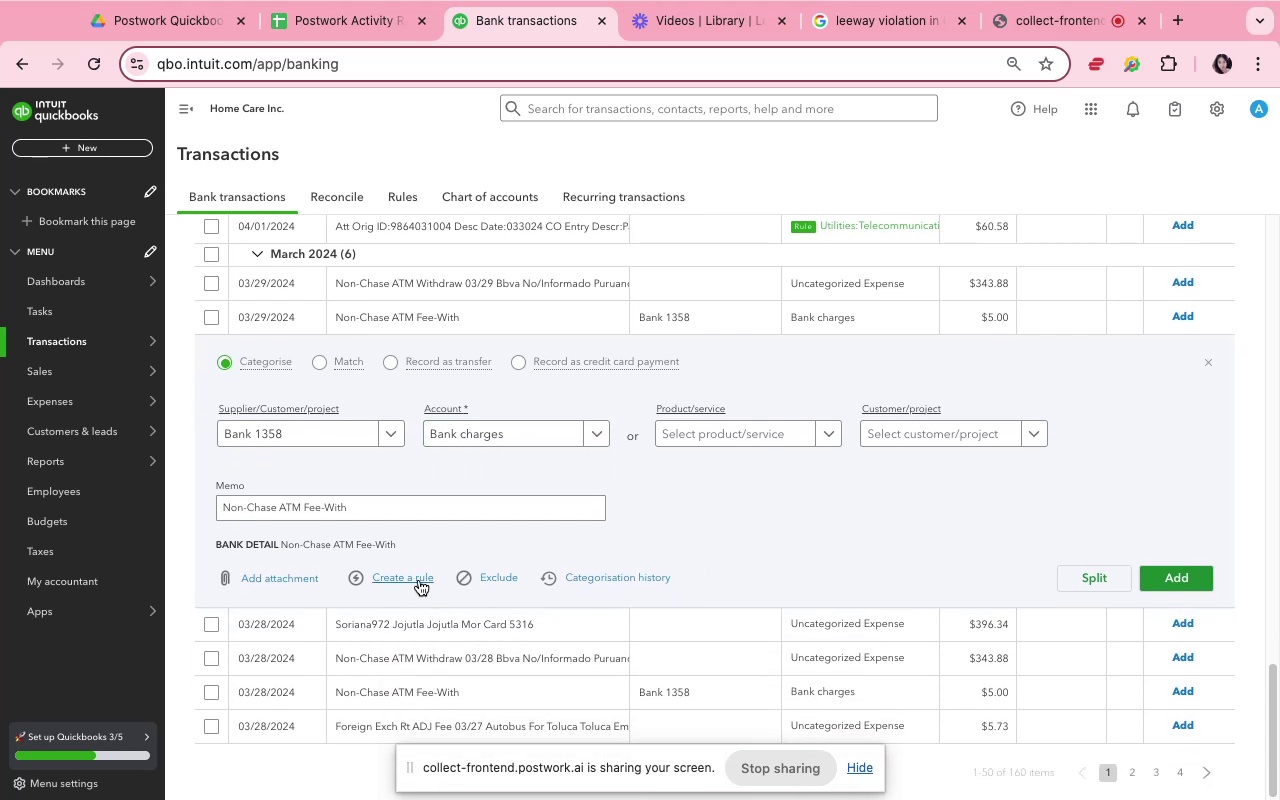 
wait(7.56)
 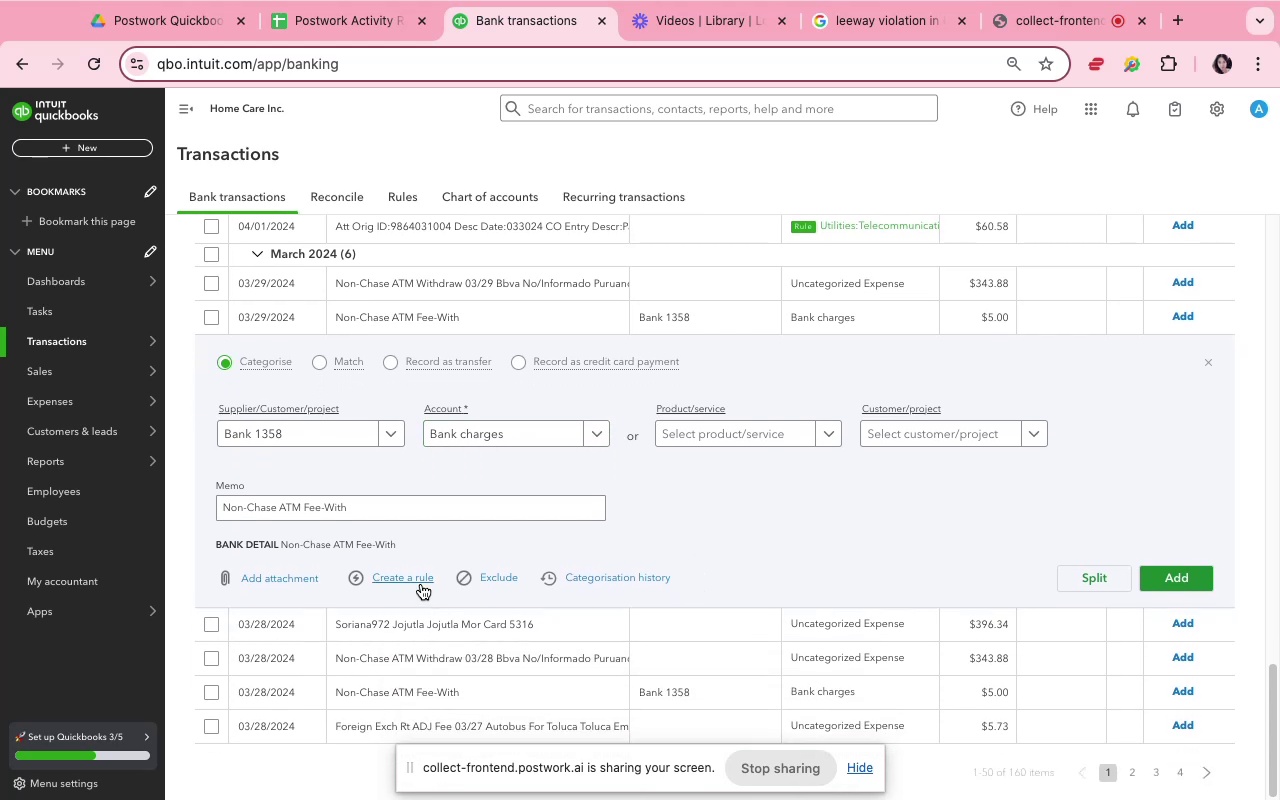 
left_click([419, 583])
 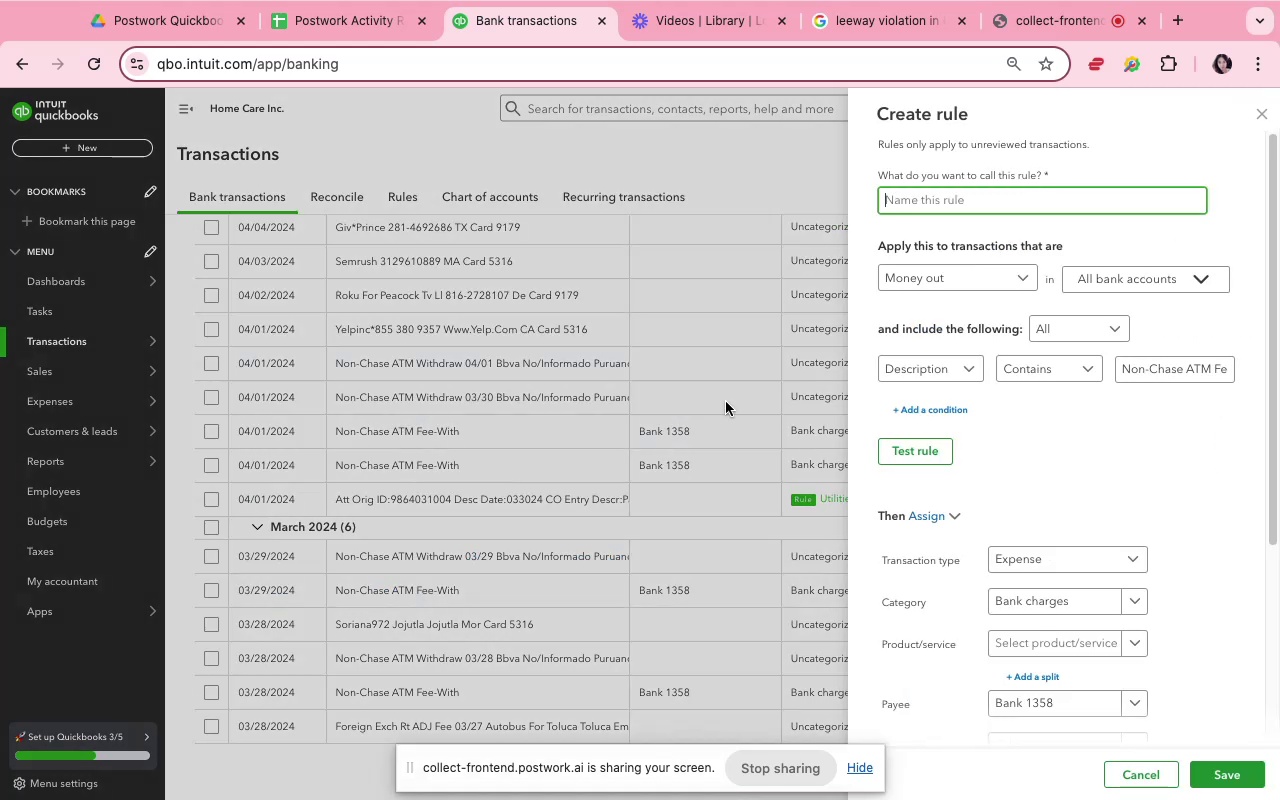 
type(wi)
key(Backspace)
type(drawal fee)
 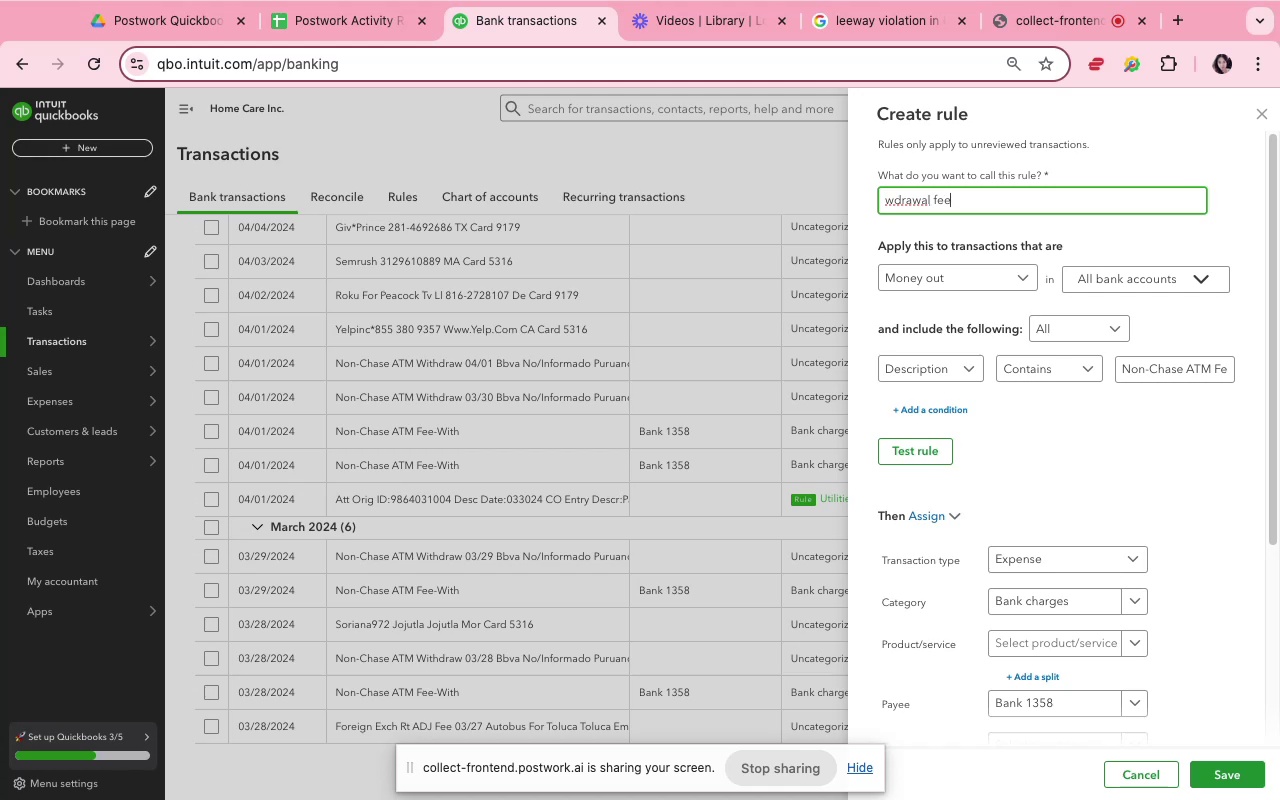 
wait(63.48)
 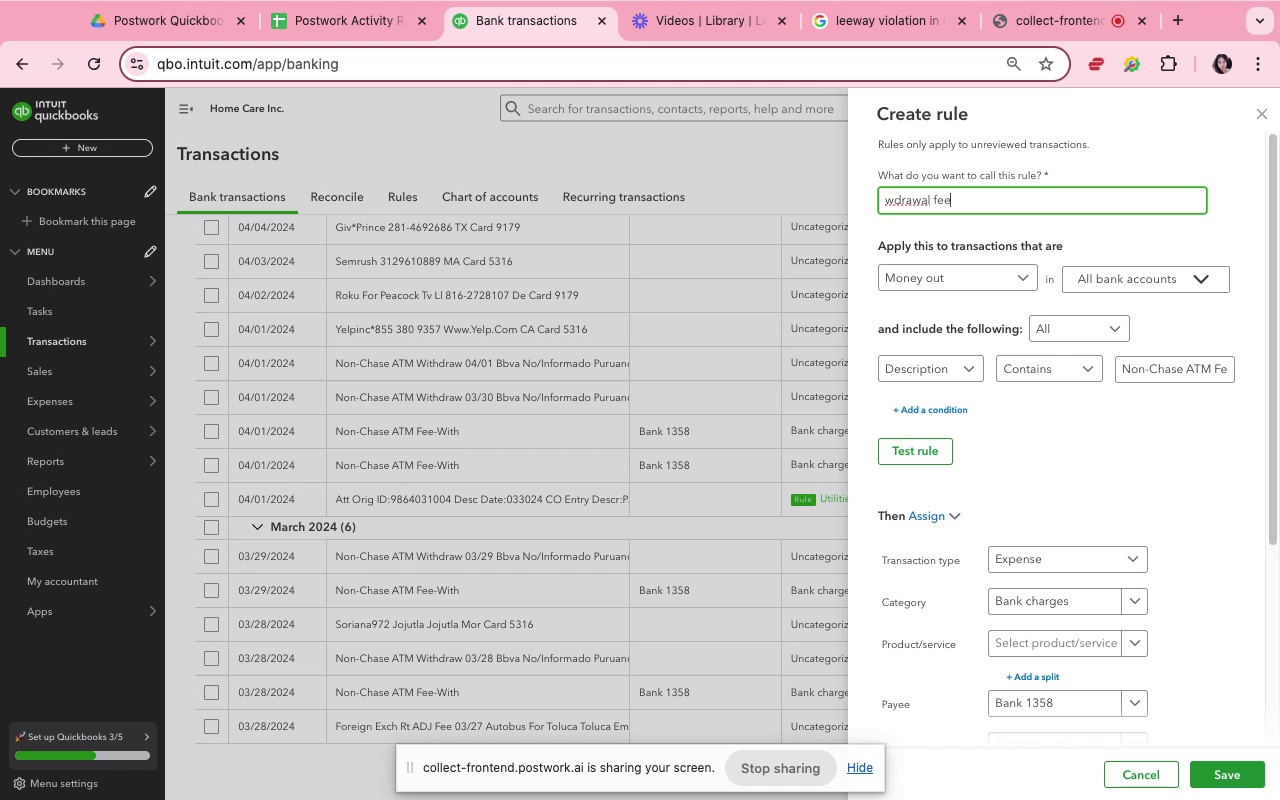 
scroll: coordinate [1136, 479], scroll_direction: down, amount: 8.0
 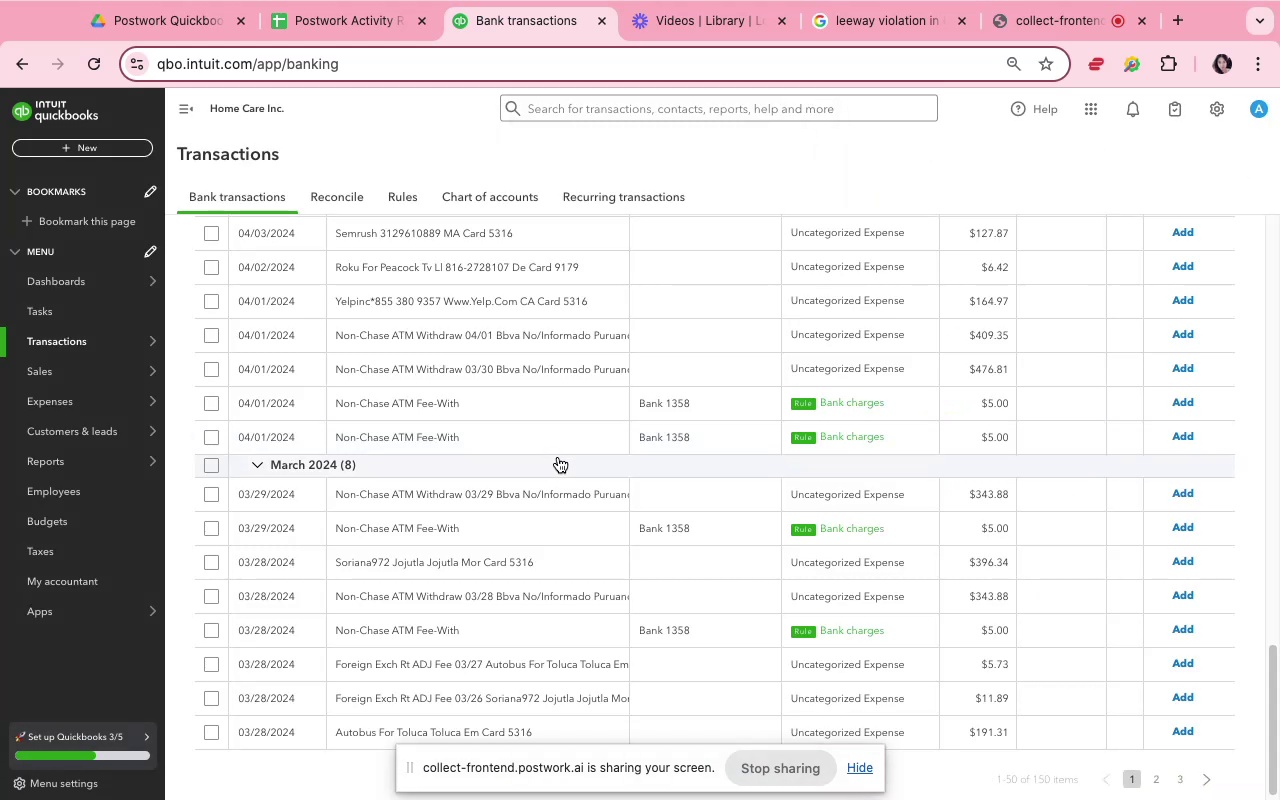 
wait(12.87)
 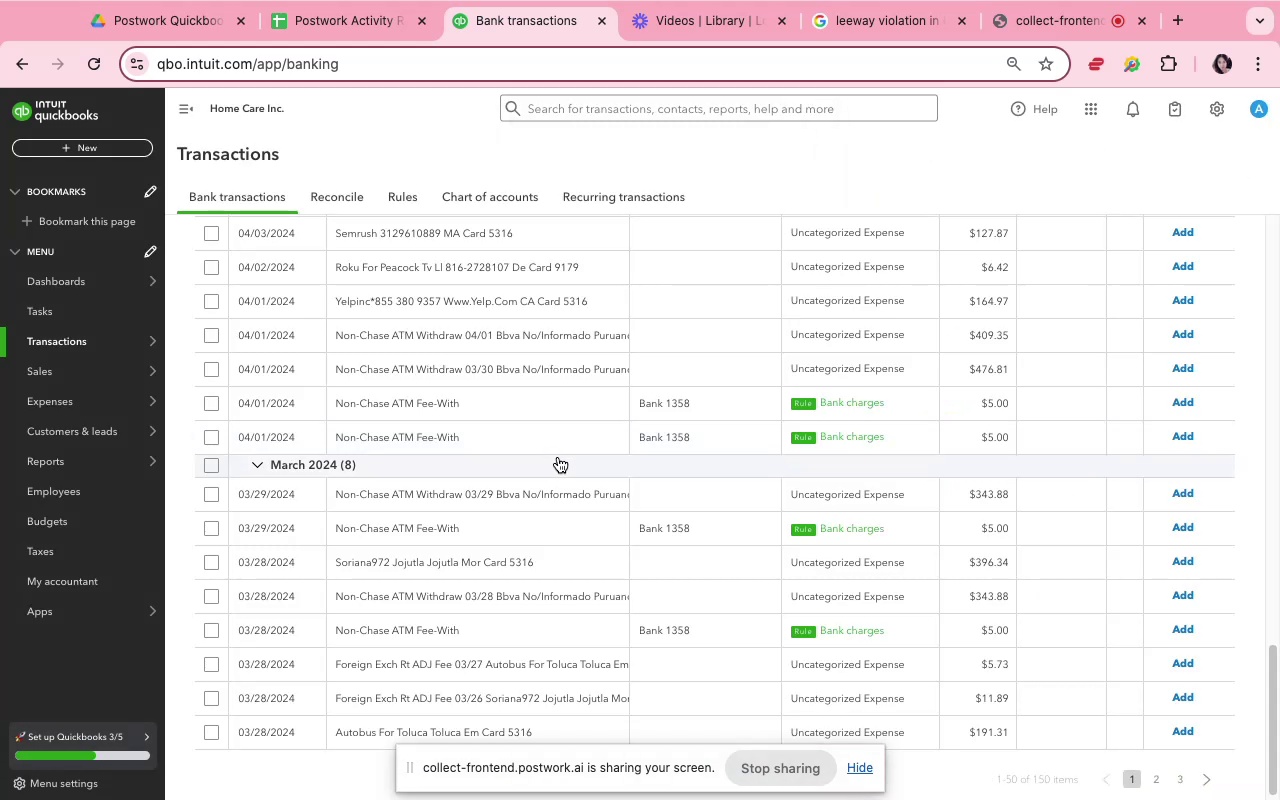 
left_click([577, 333])
 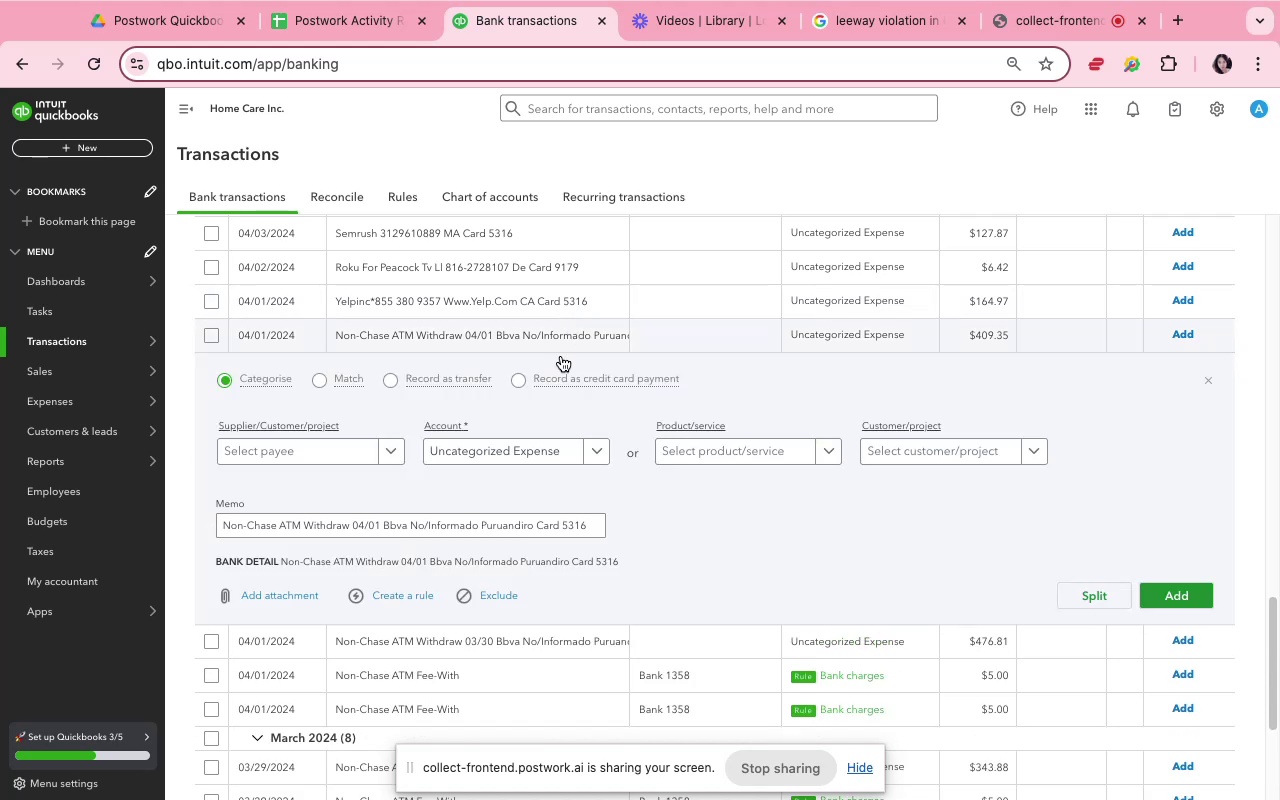 
mouse_move([362, 497])
 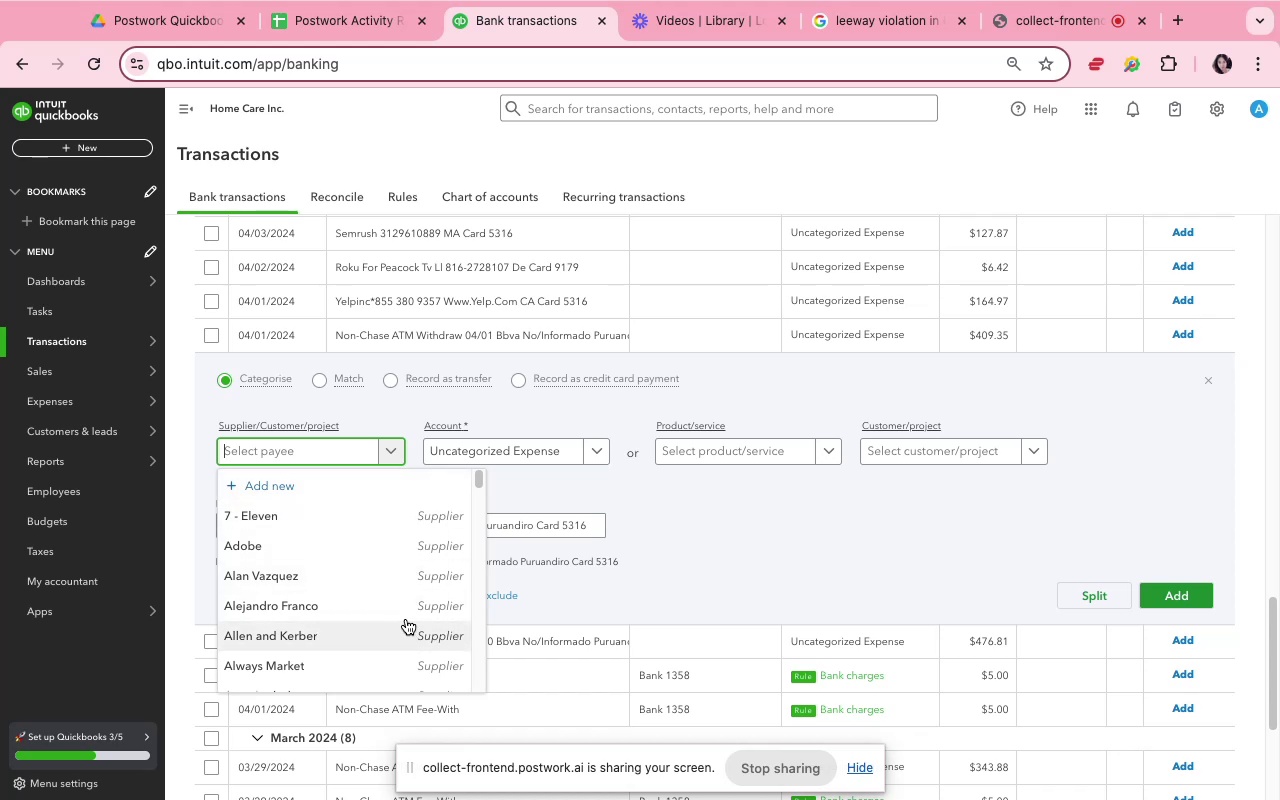 
type(ba)
 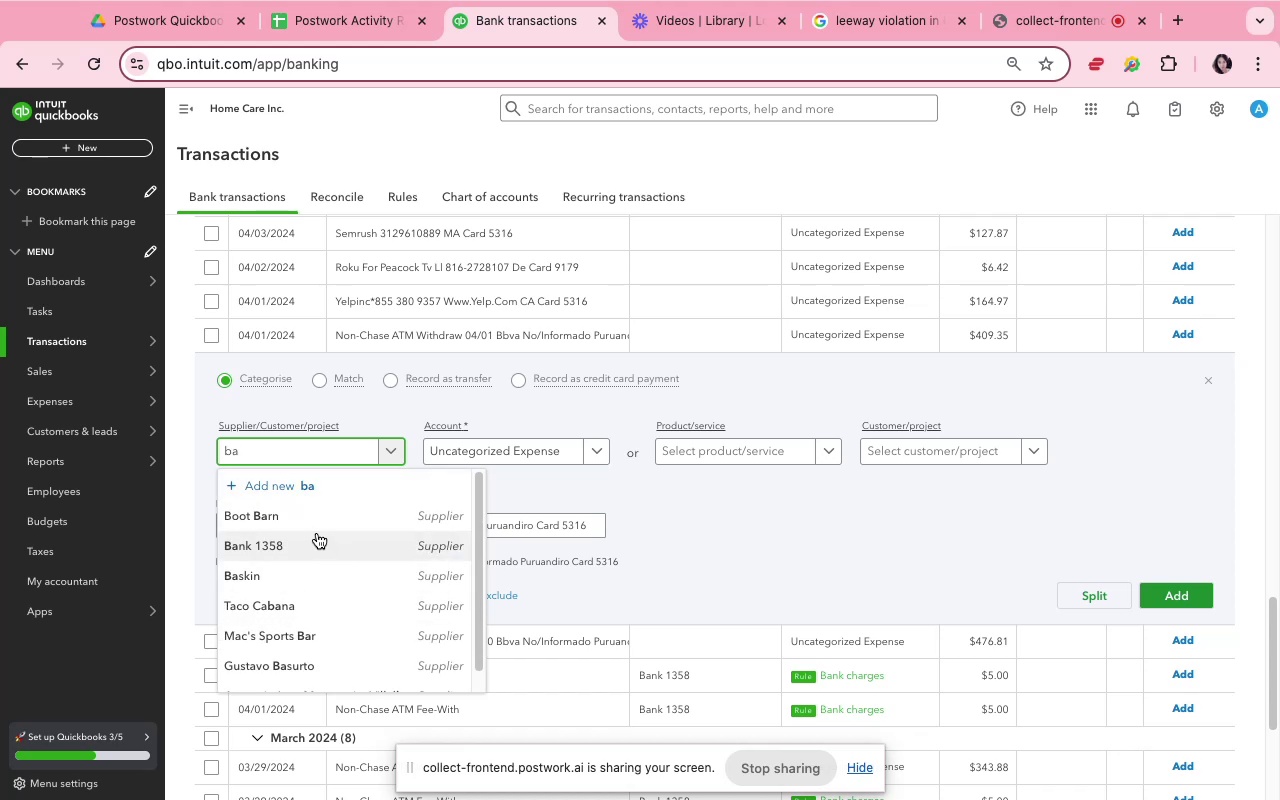 
left_click([319, 536])
 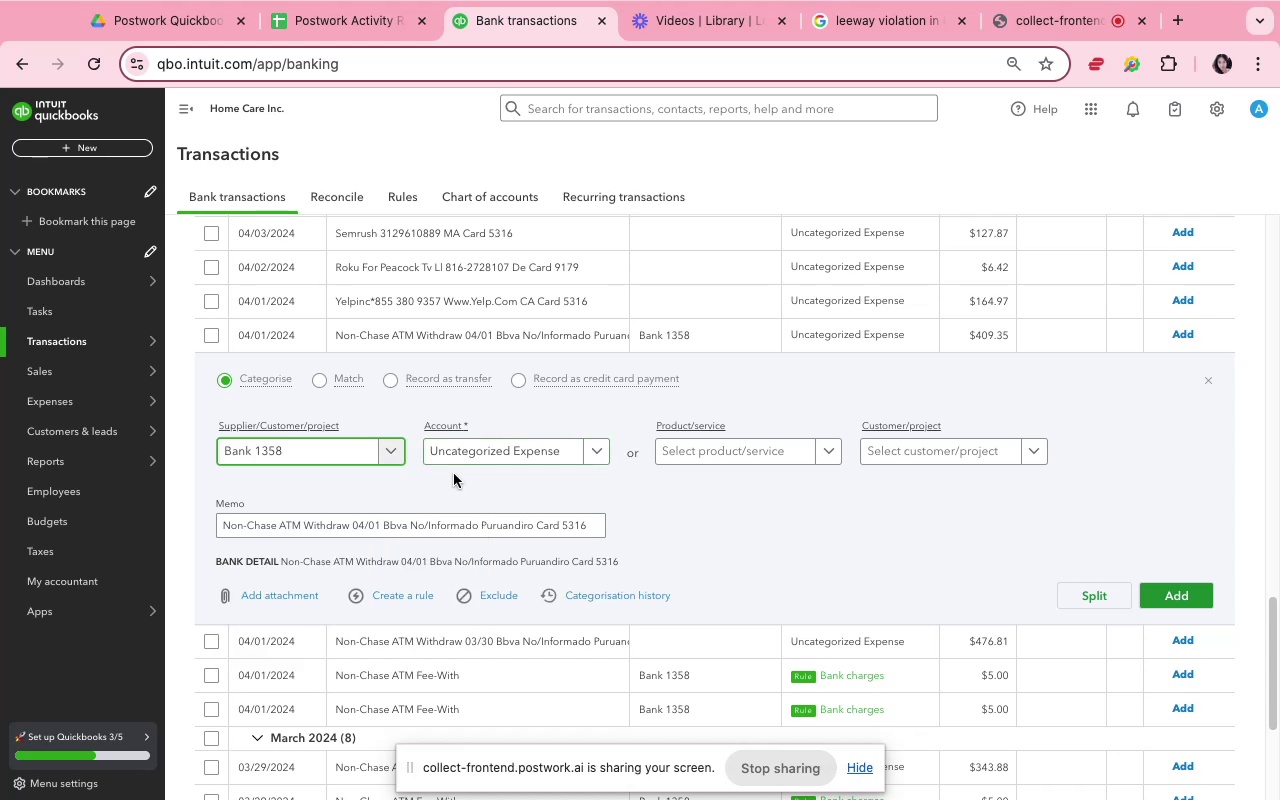 
left_click([444, 457])
 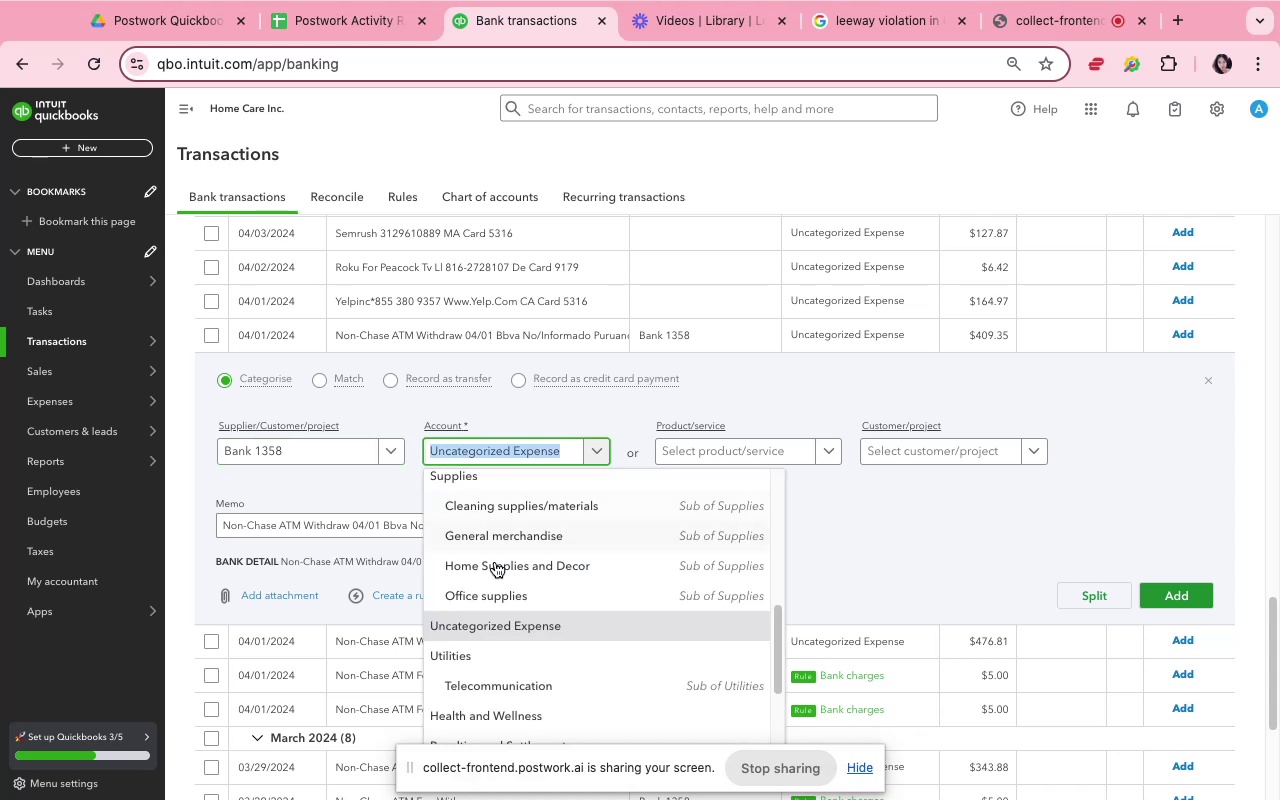 
scroll: coordinate [488, 559], scroll_direction: up, amount: 15.0
 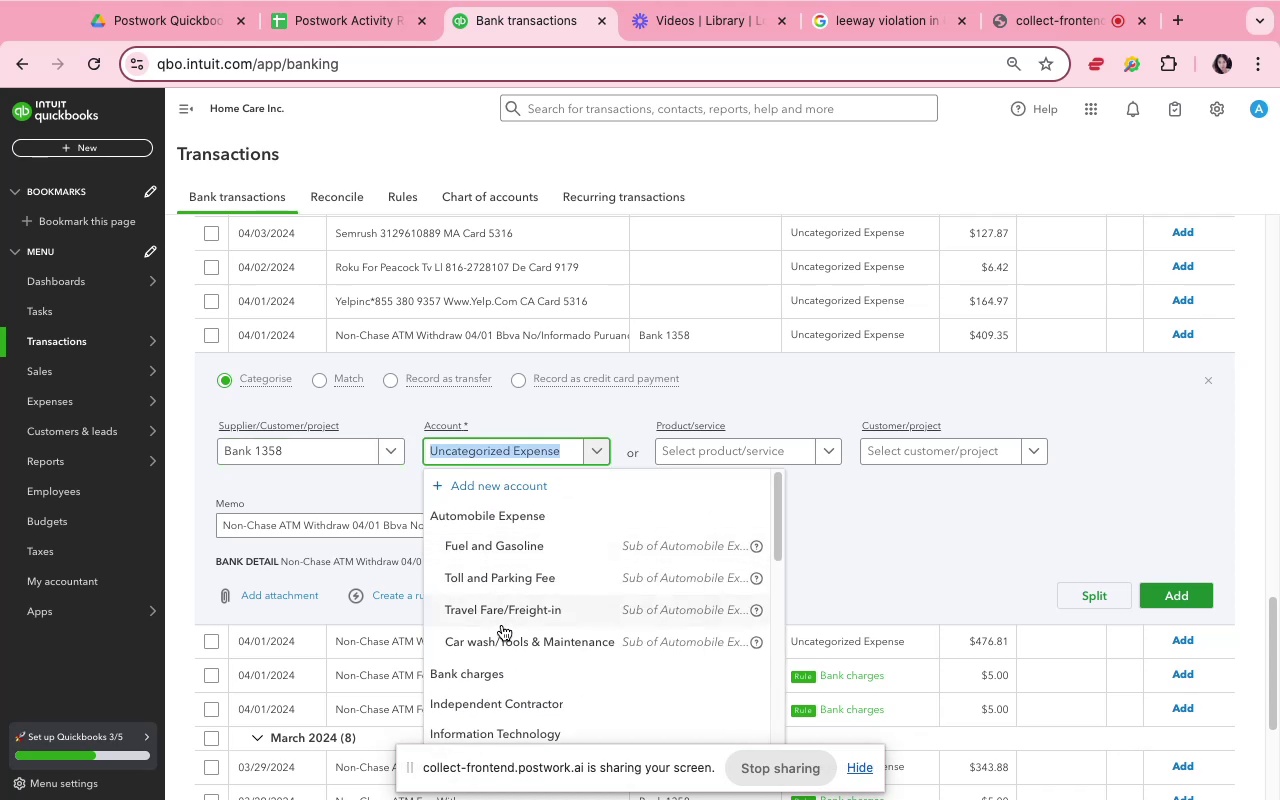 
scroll: coordinate [504, 637], scroll_direction: down, amount: 1.0
 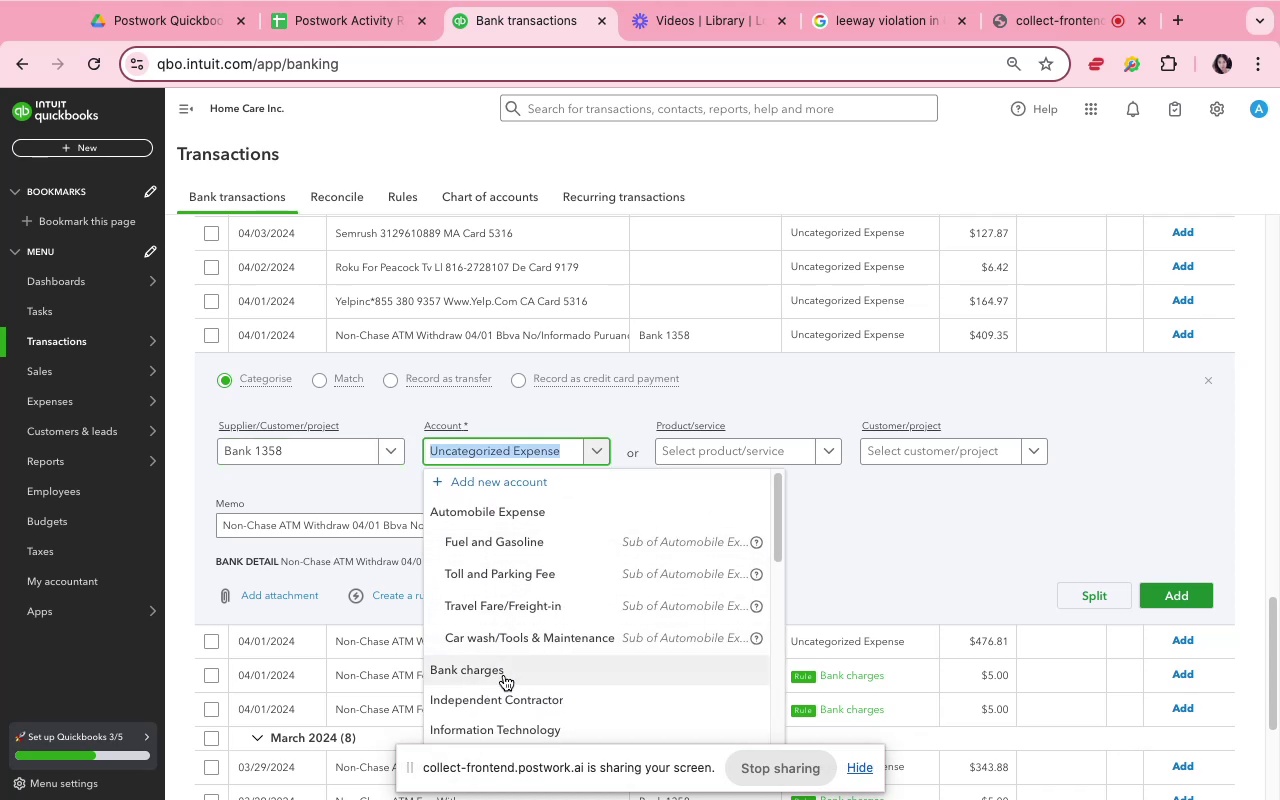 
left_click([504, 675])
 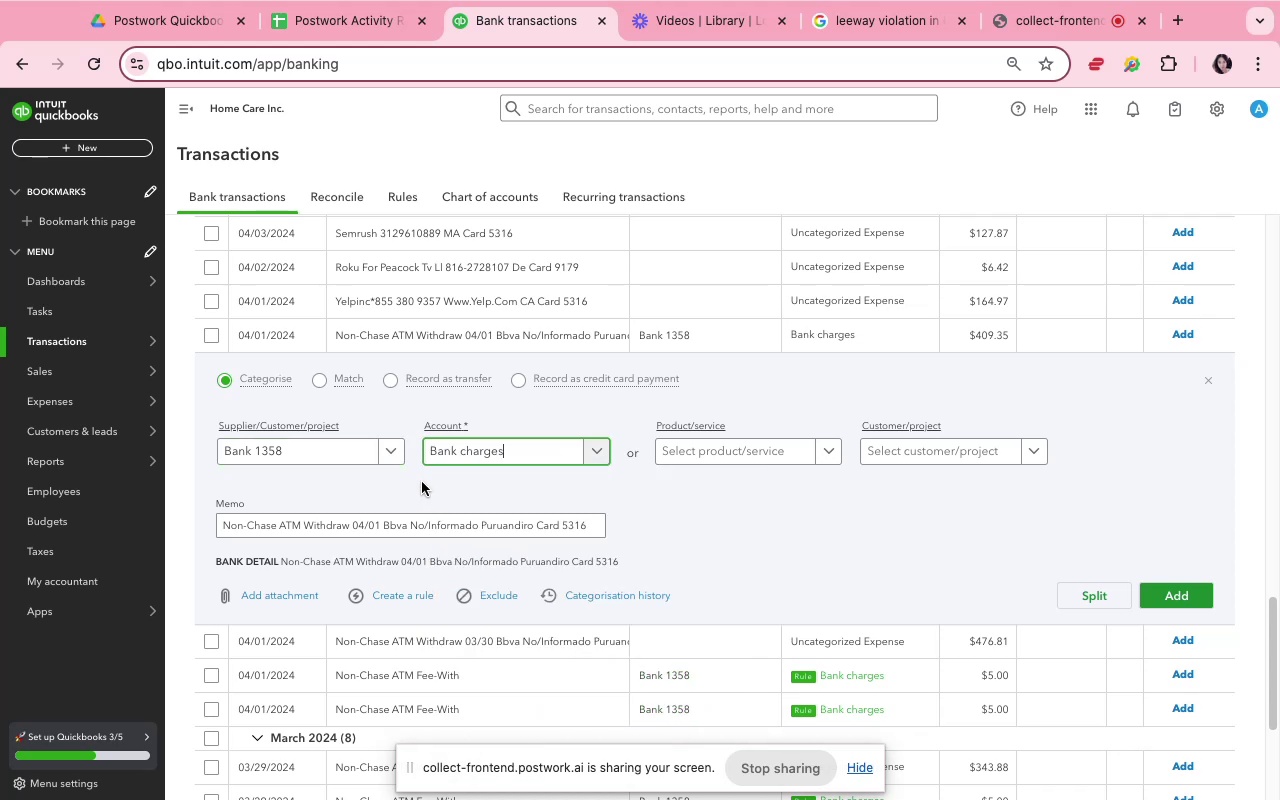 
left_click([423, 483])
 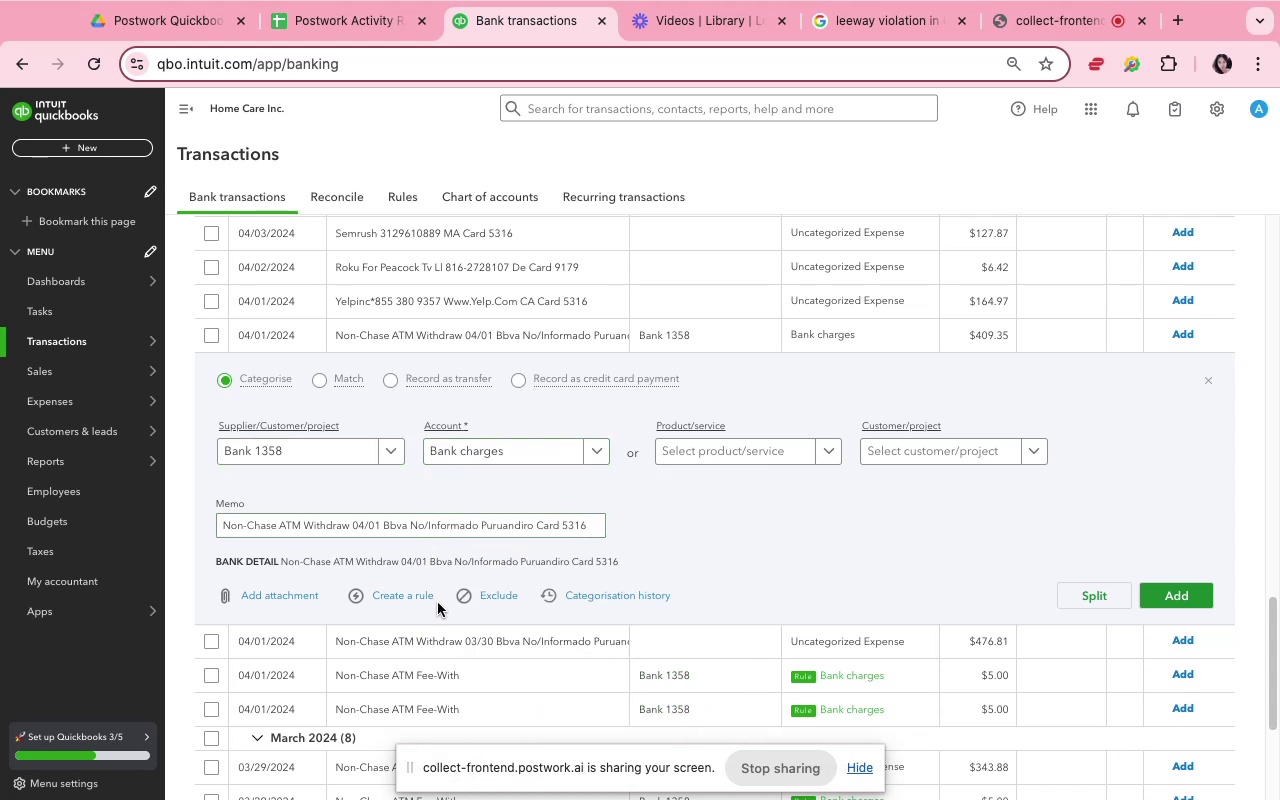 
left_click([418, 590])
 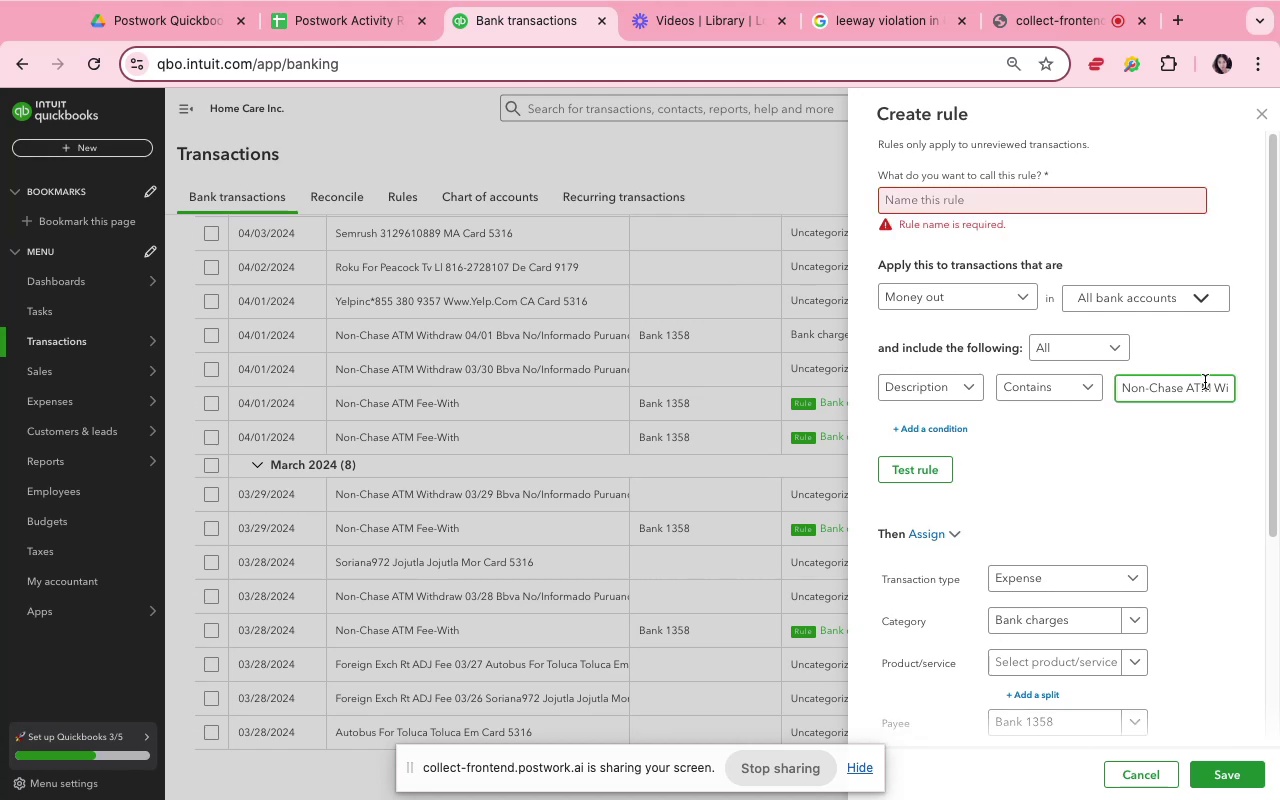 
left_click([1224, 389])
 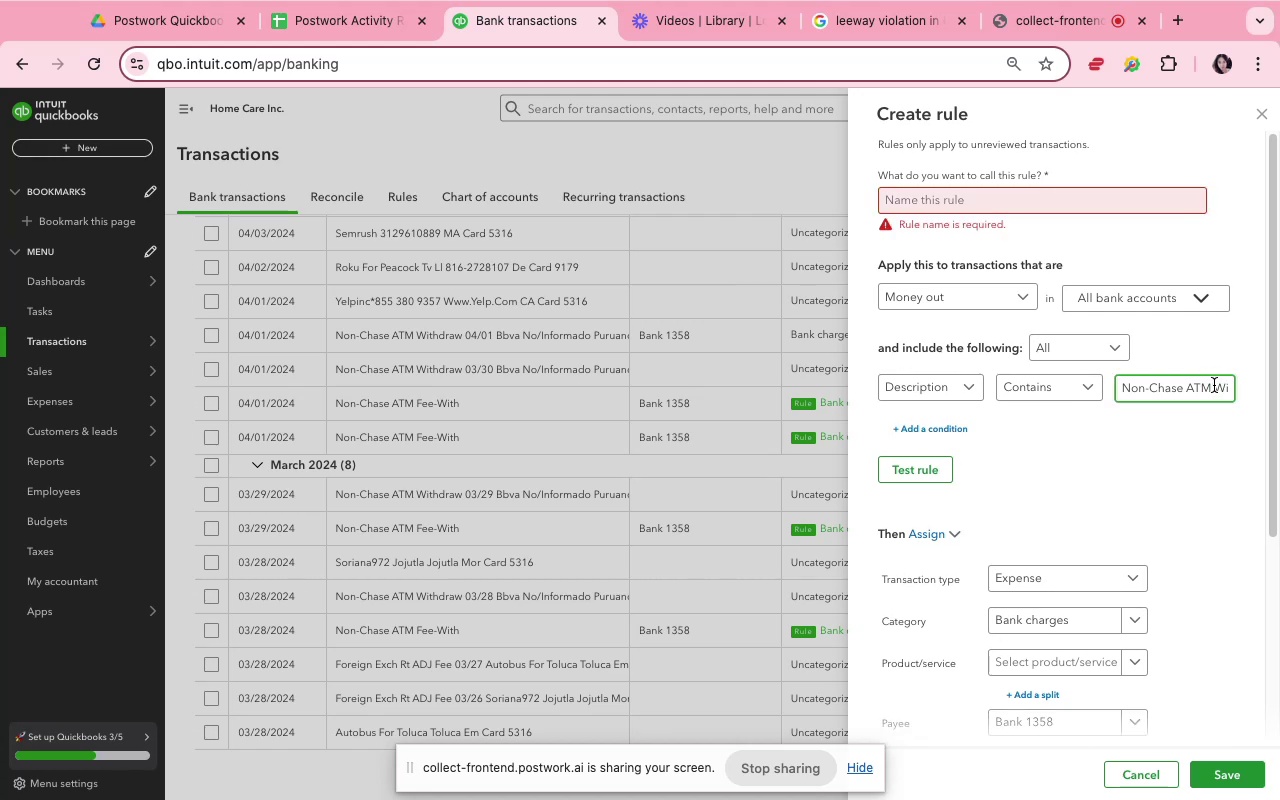 
key(ArrowRight)
 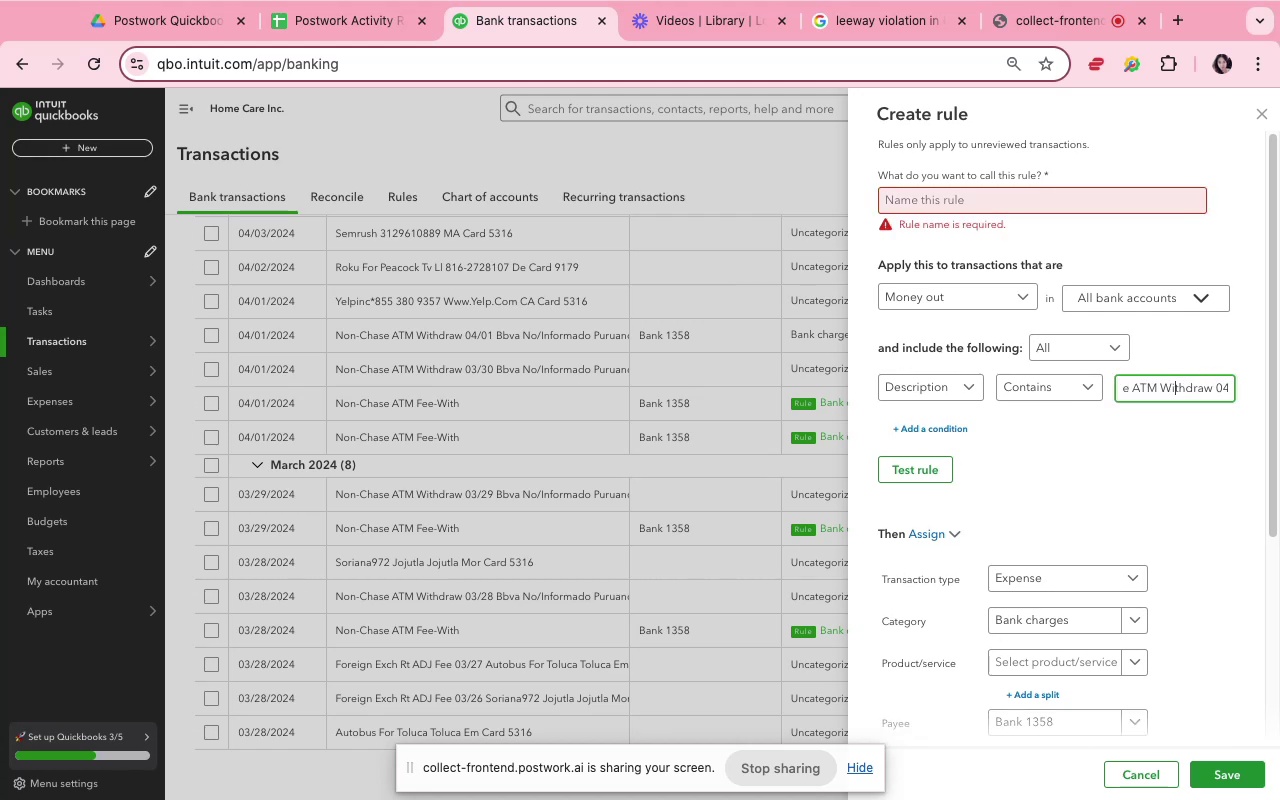 
key(ArrowRight)
 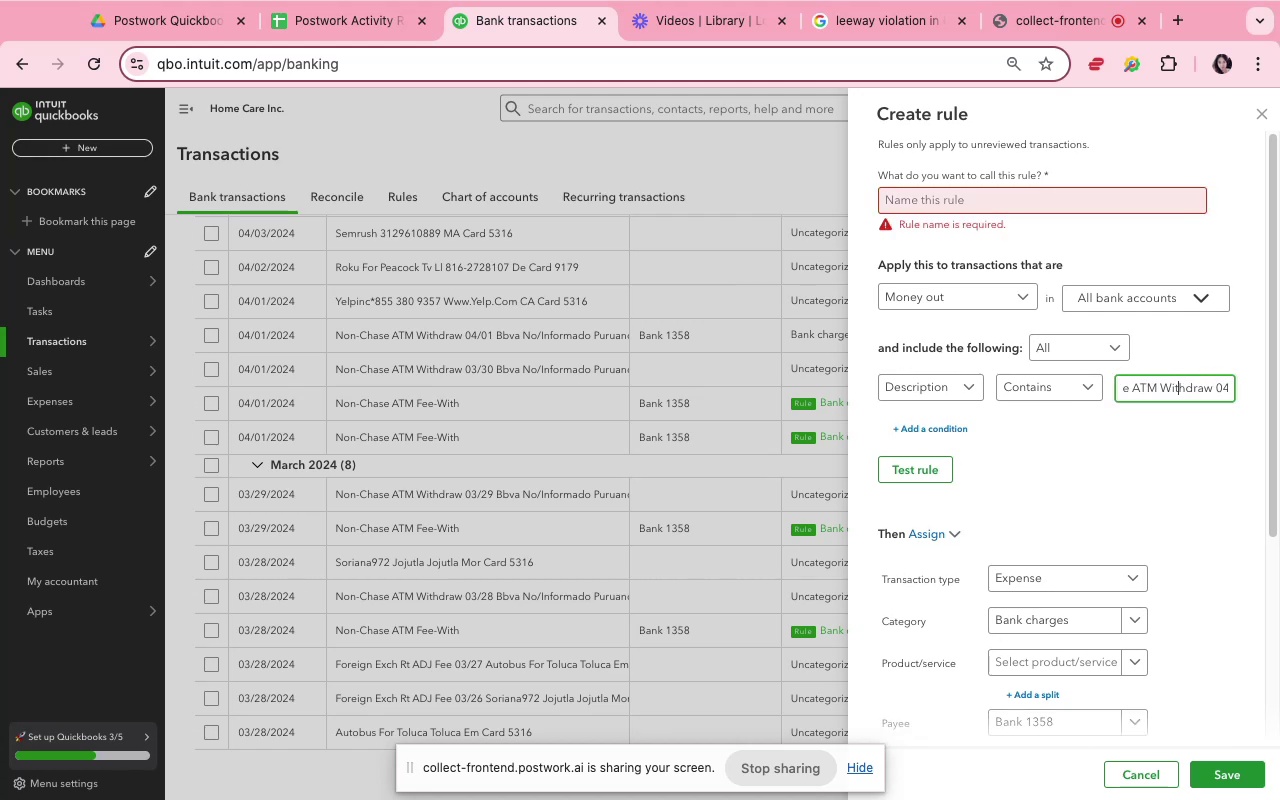 
key(ArrowRight)
 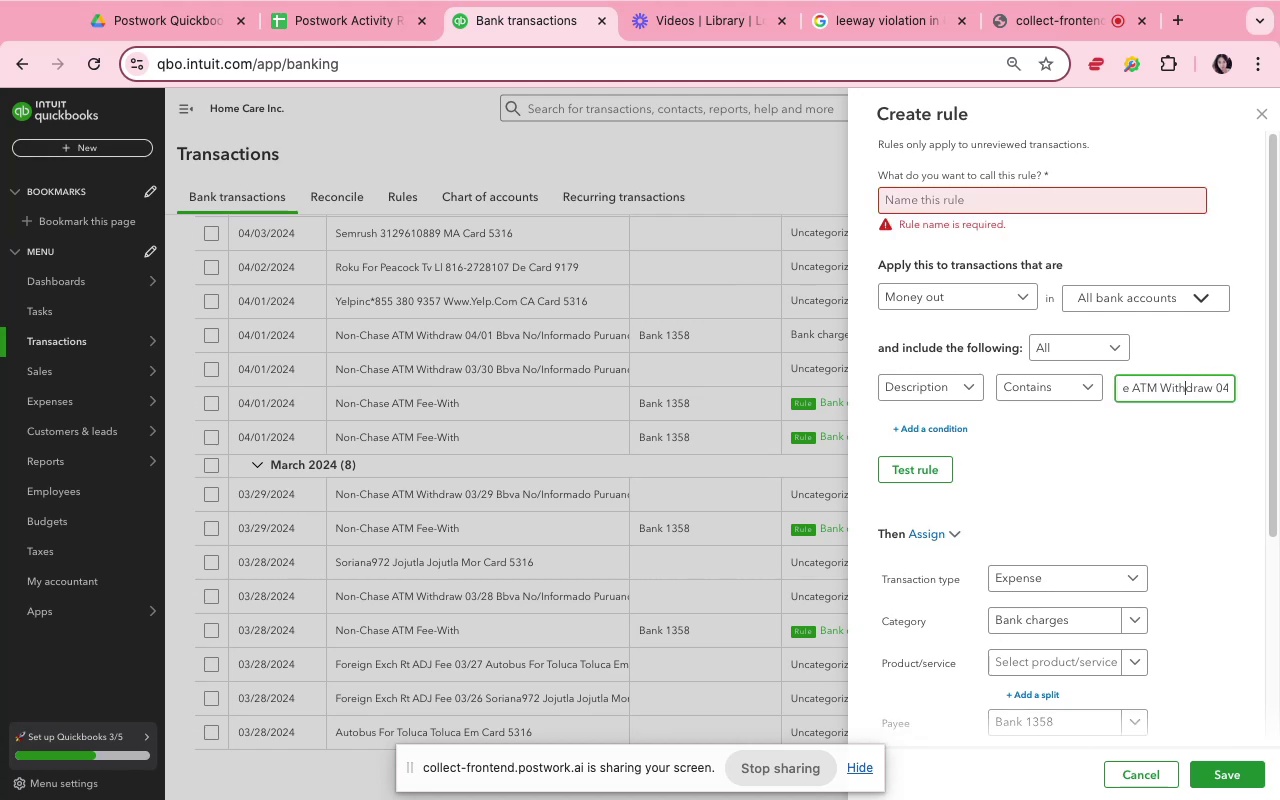 
key(ArrowRight)
 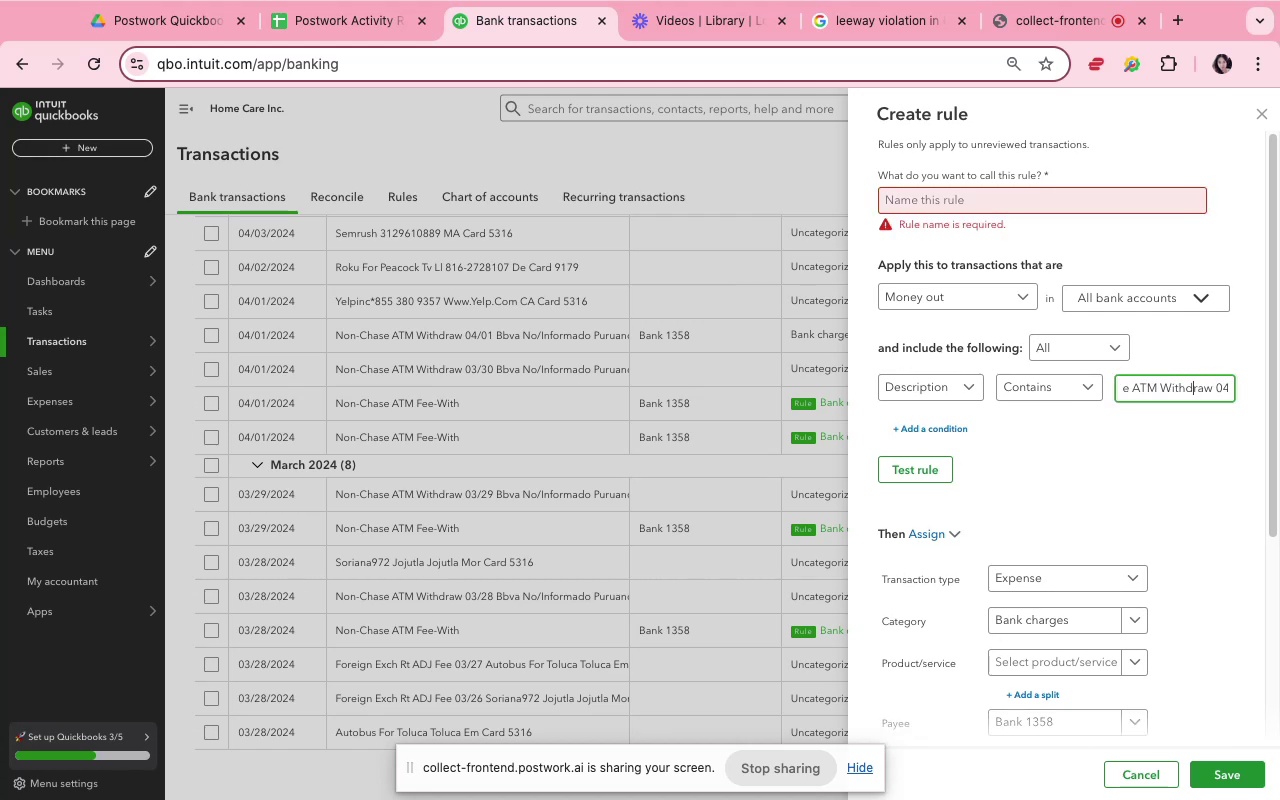 
key(ArrowRight)
 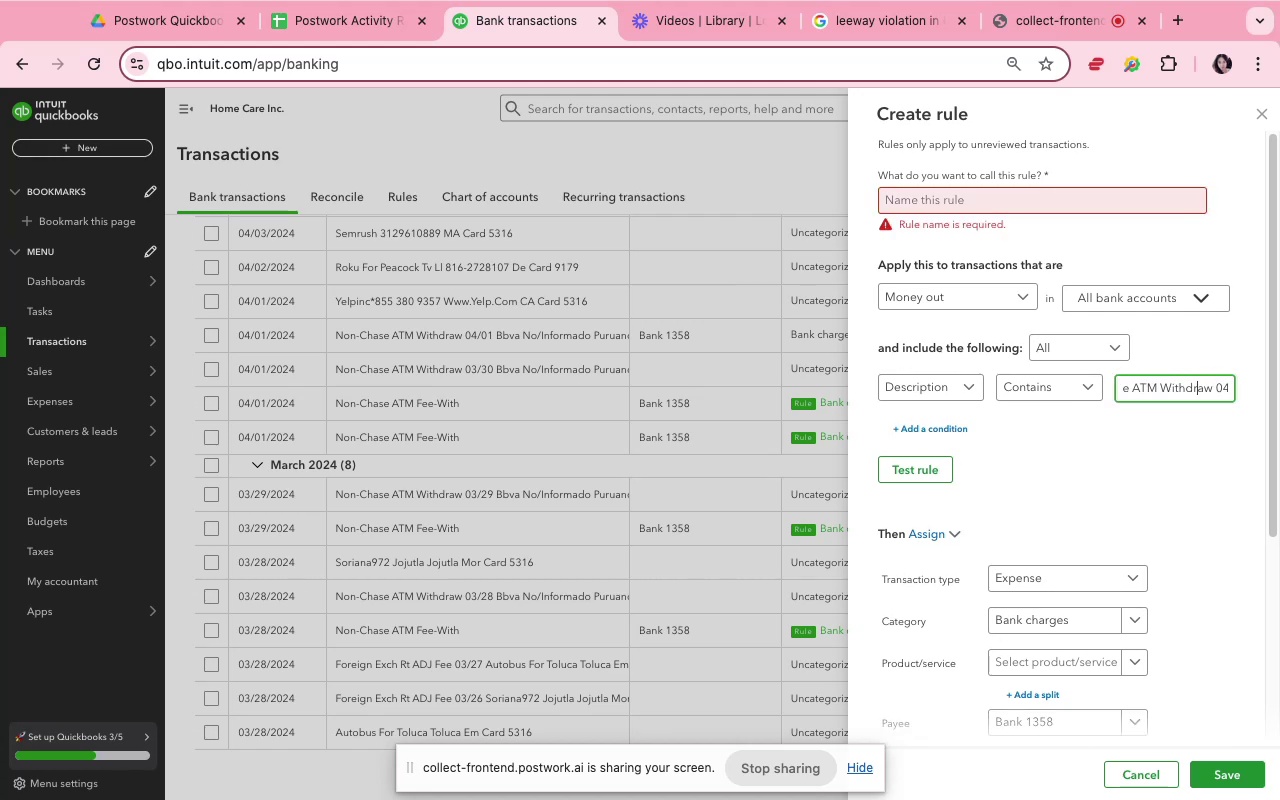 
key(ArrowRight)
 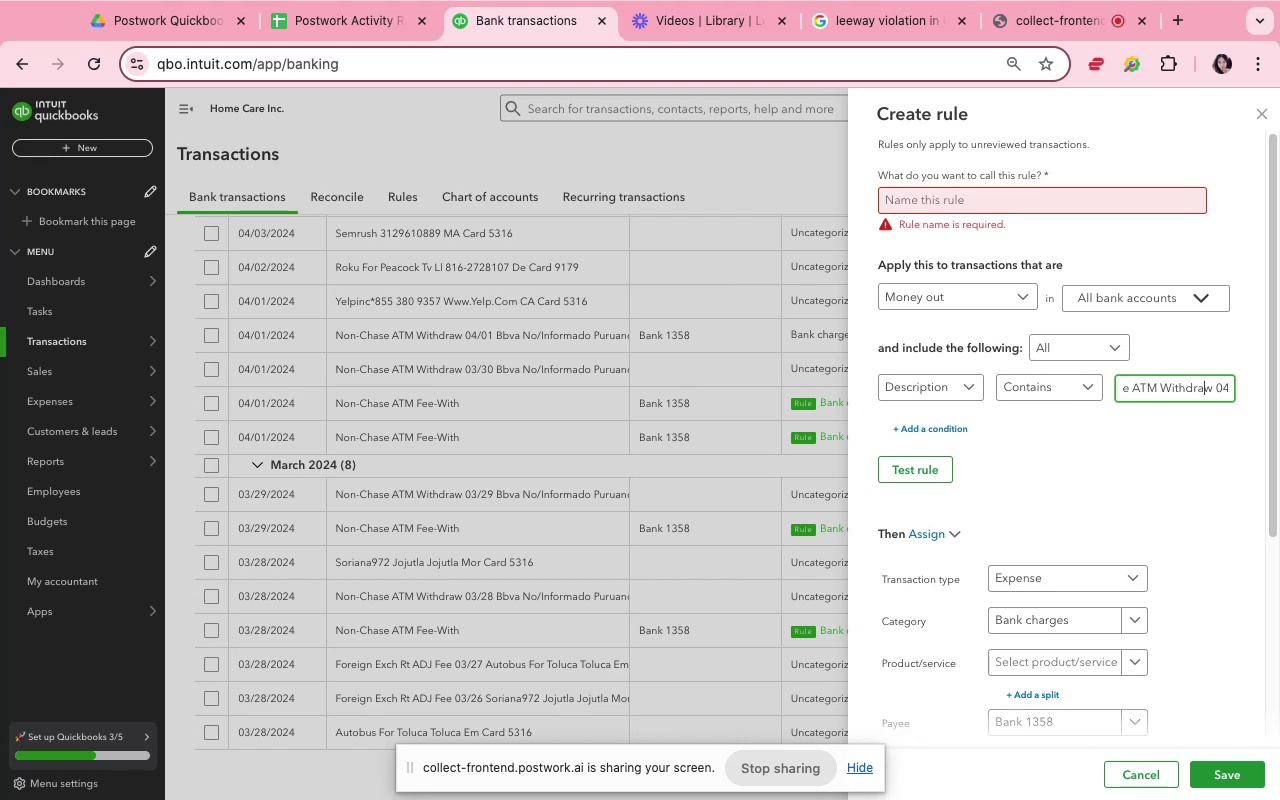 
key(ArrowRight)
 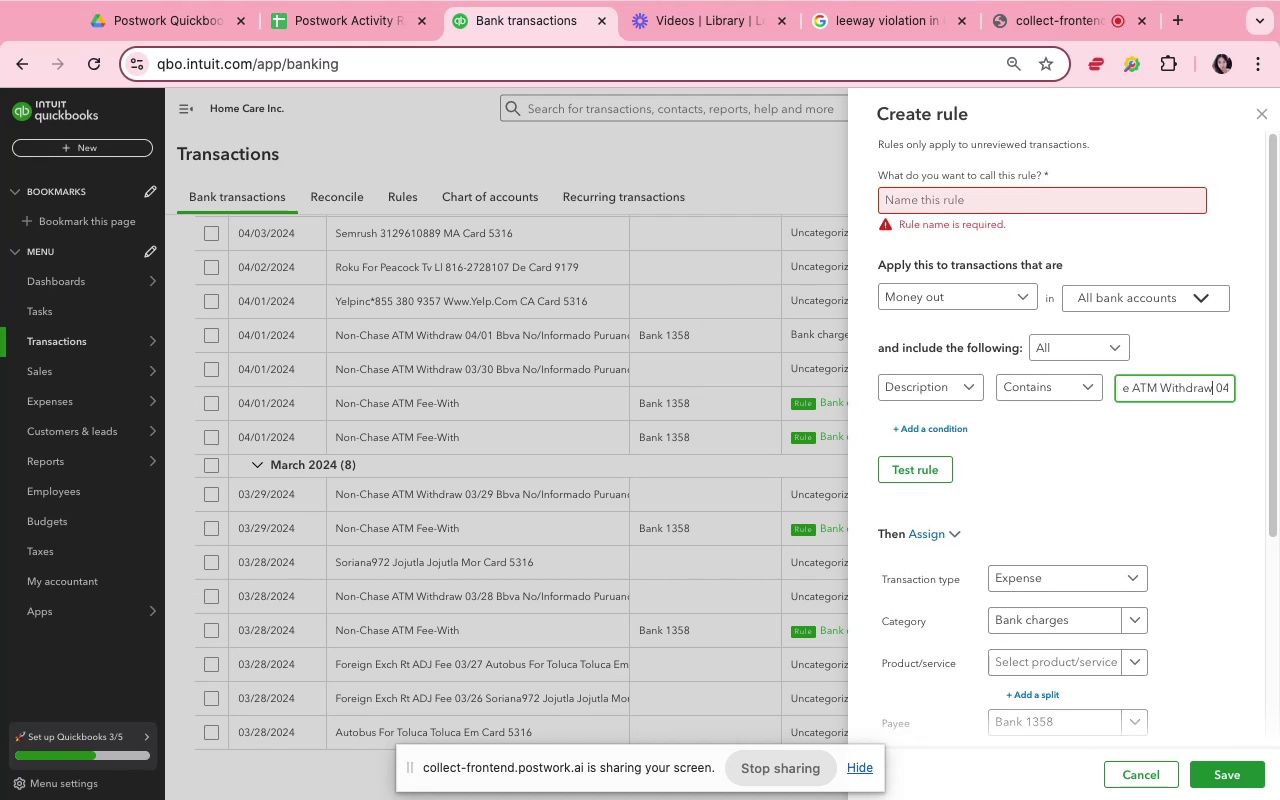 
key(Meta+Shift+ArrowRight)
 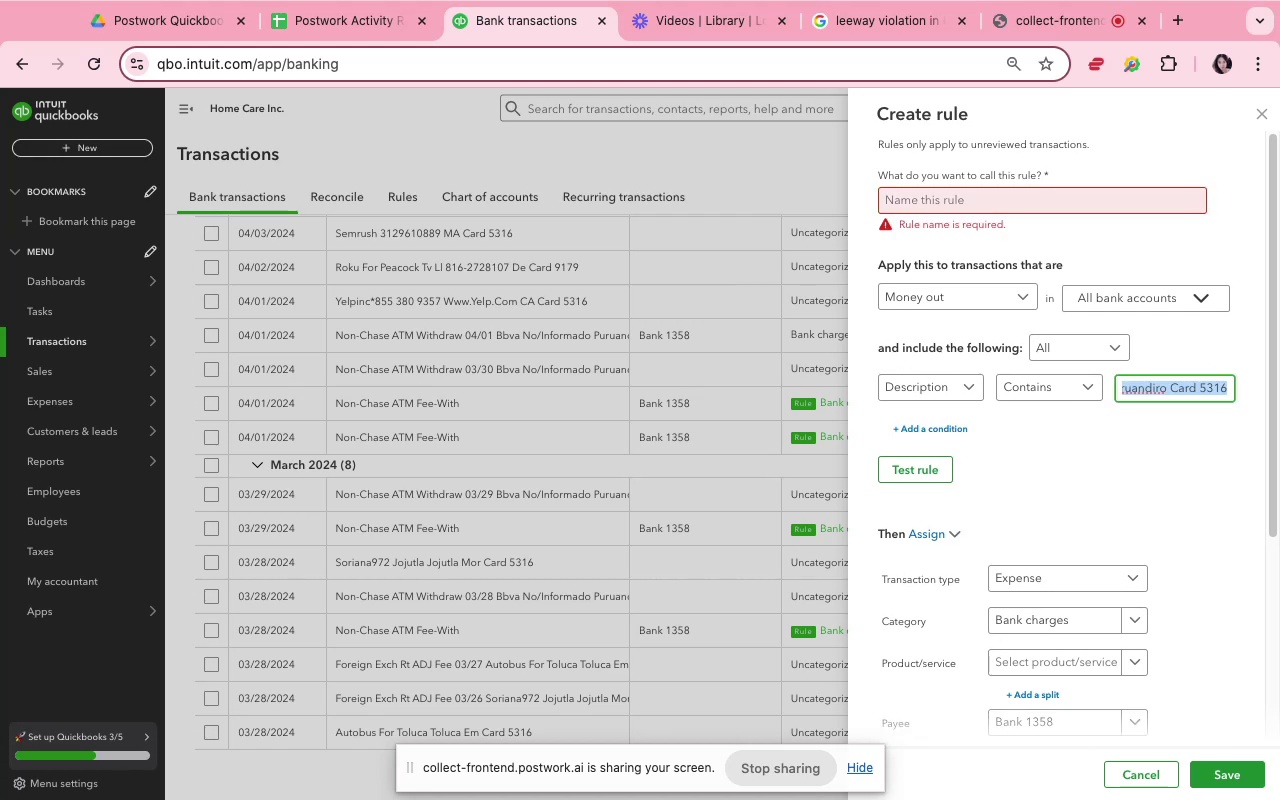 
key(Backspace)
 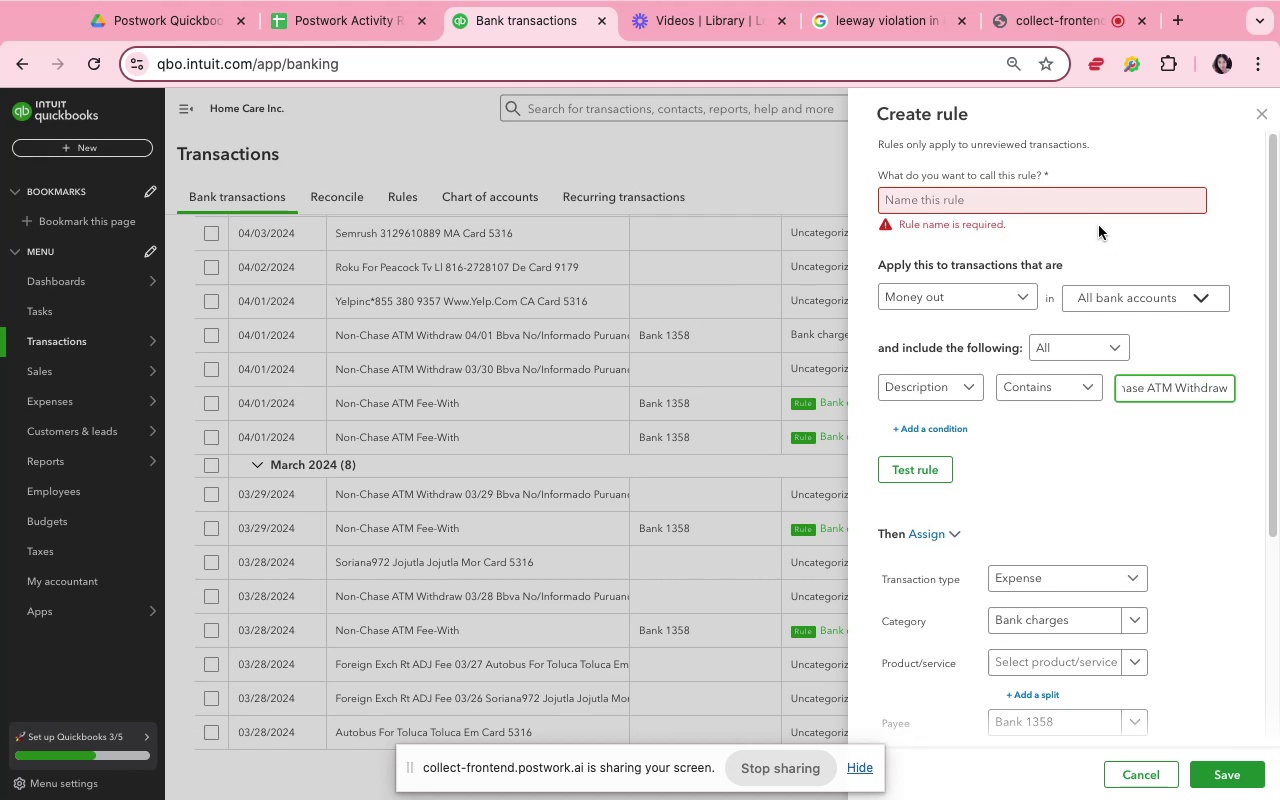 
left_click([1092, 205])
 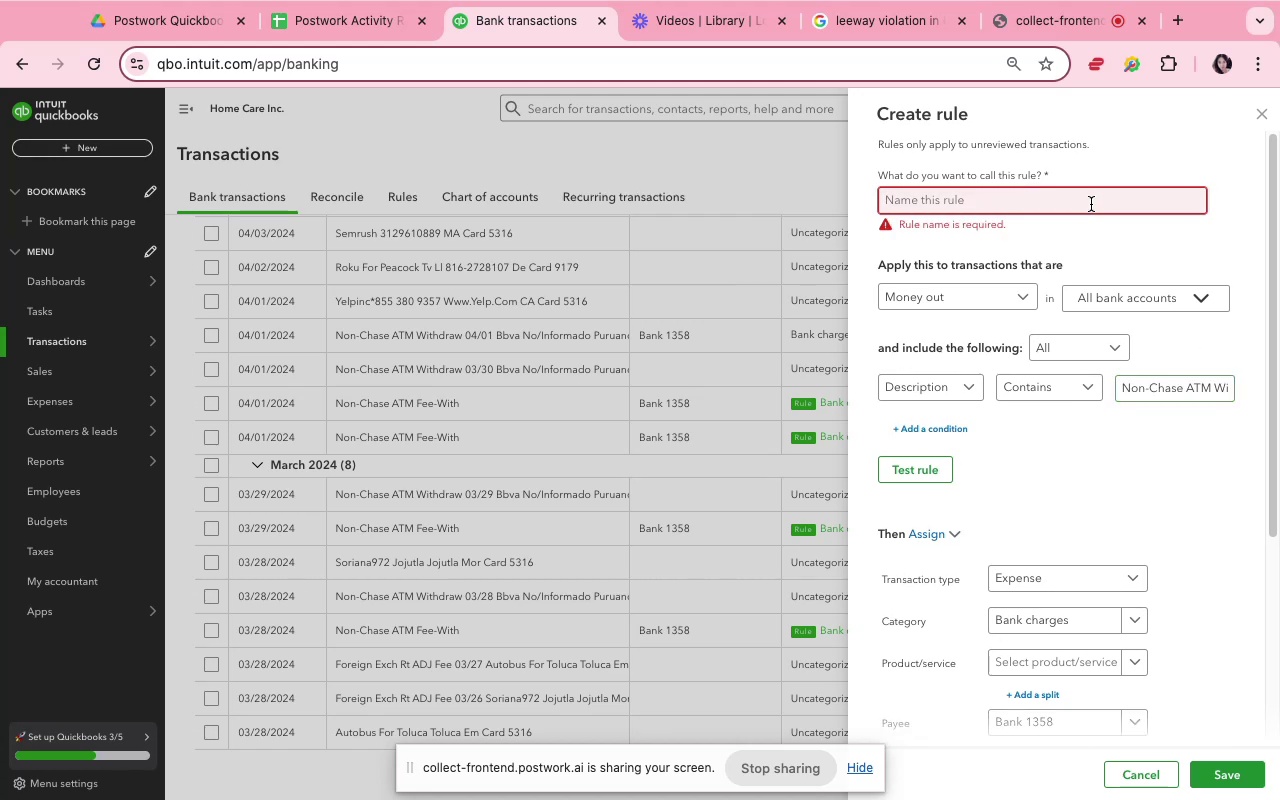 
type(non cahs)
key(Backspace)
key(Backspace)
key(Backspace)
type(hase)
 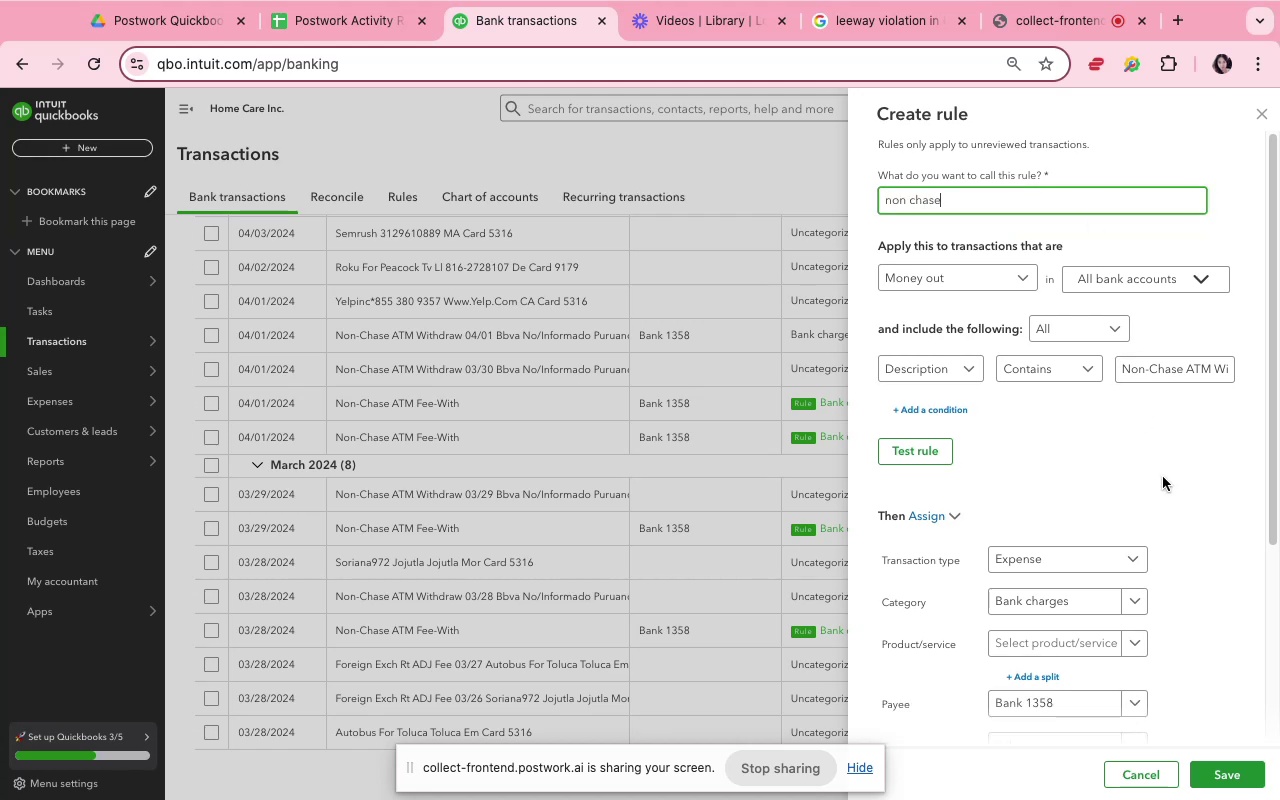 
scroll: coordinate [1146, 658], scroll_direction: down, amount: 12.0
 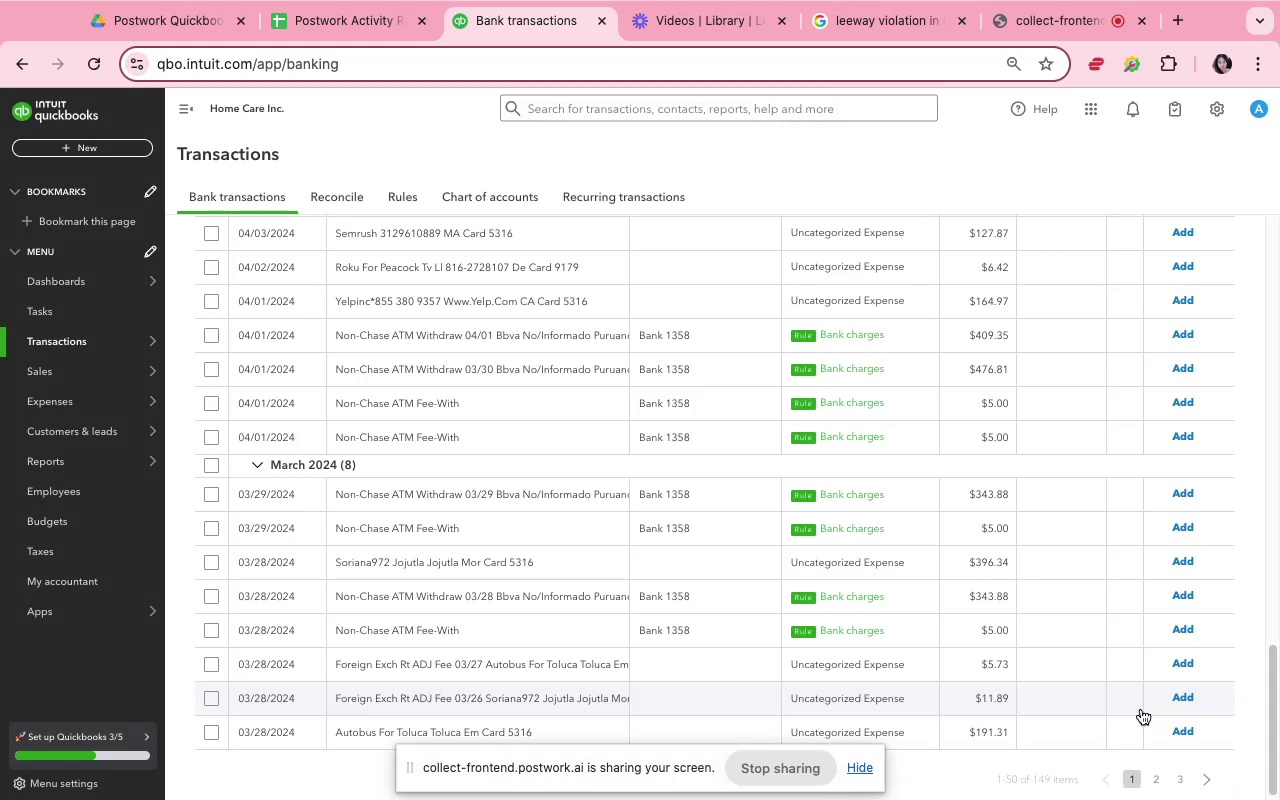 
wait(7.09)
 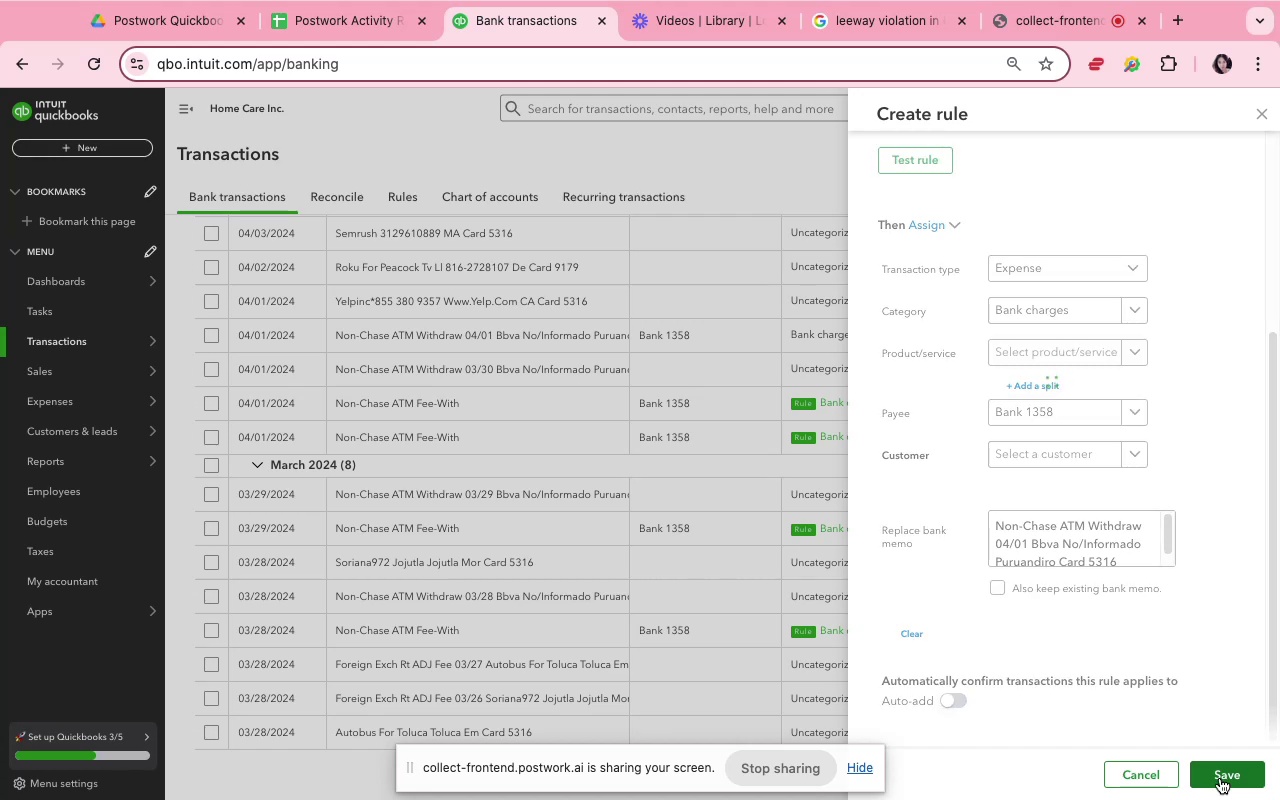 
scroll: coordinate [868, 633], scroll_direction: down, amount: 20.0
 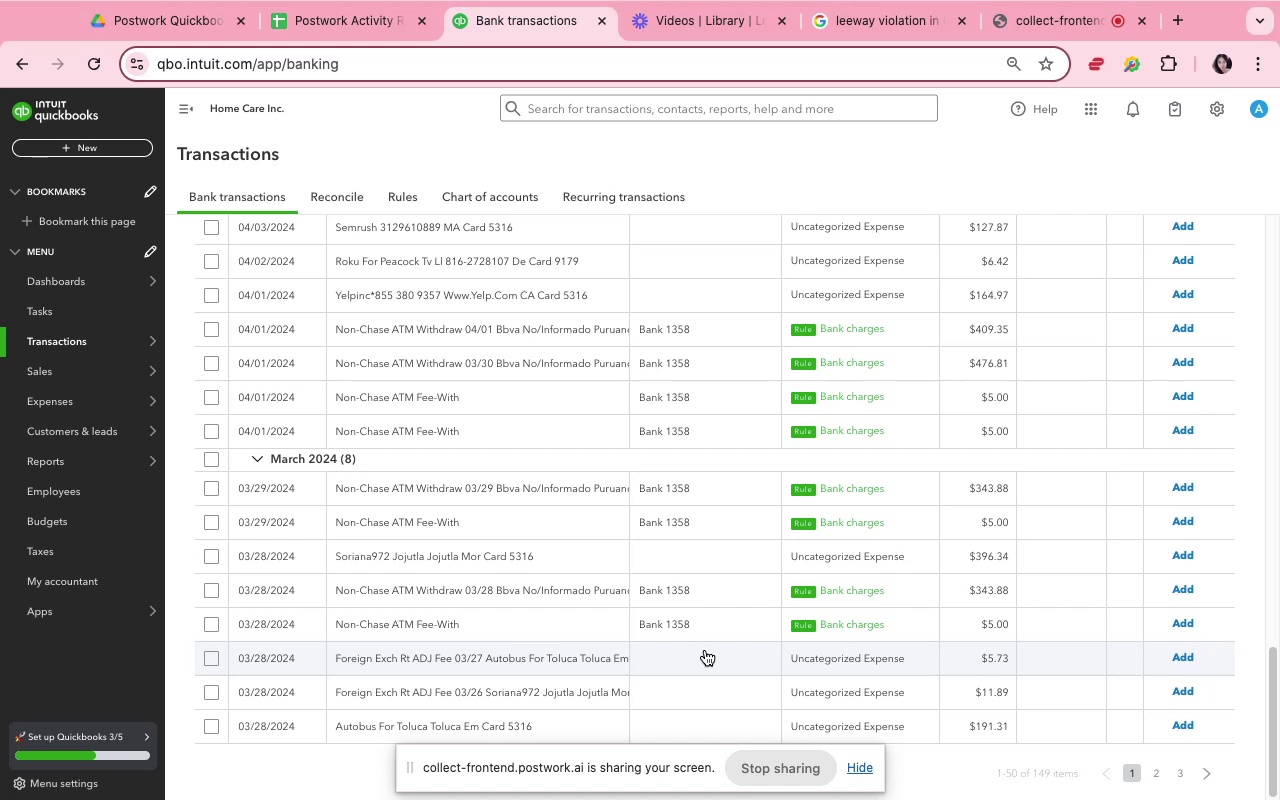 
left_click([705, 650])
 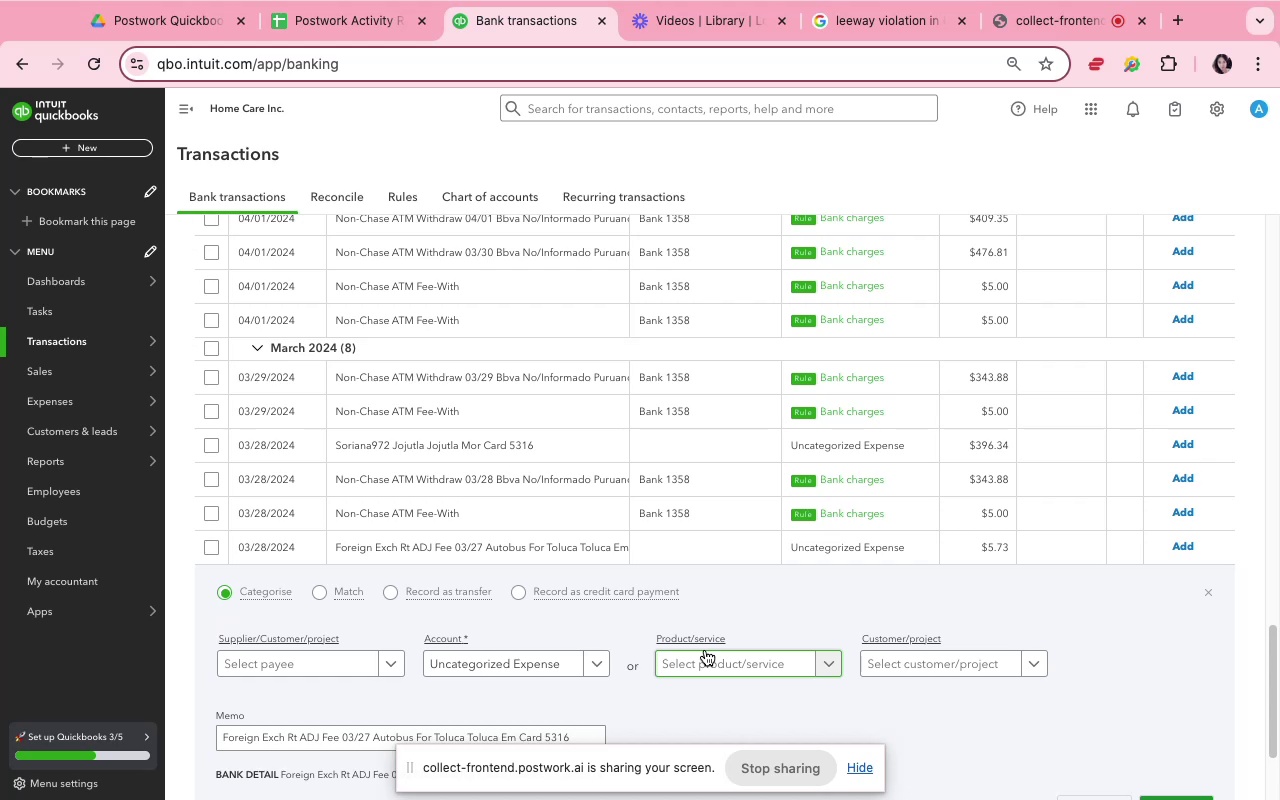 
wait(14.87)
 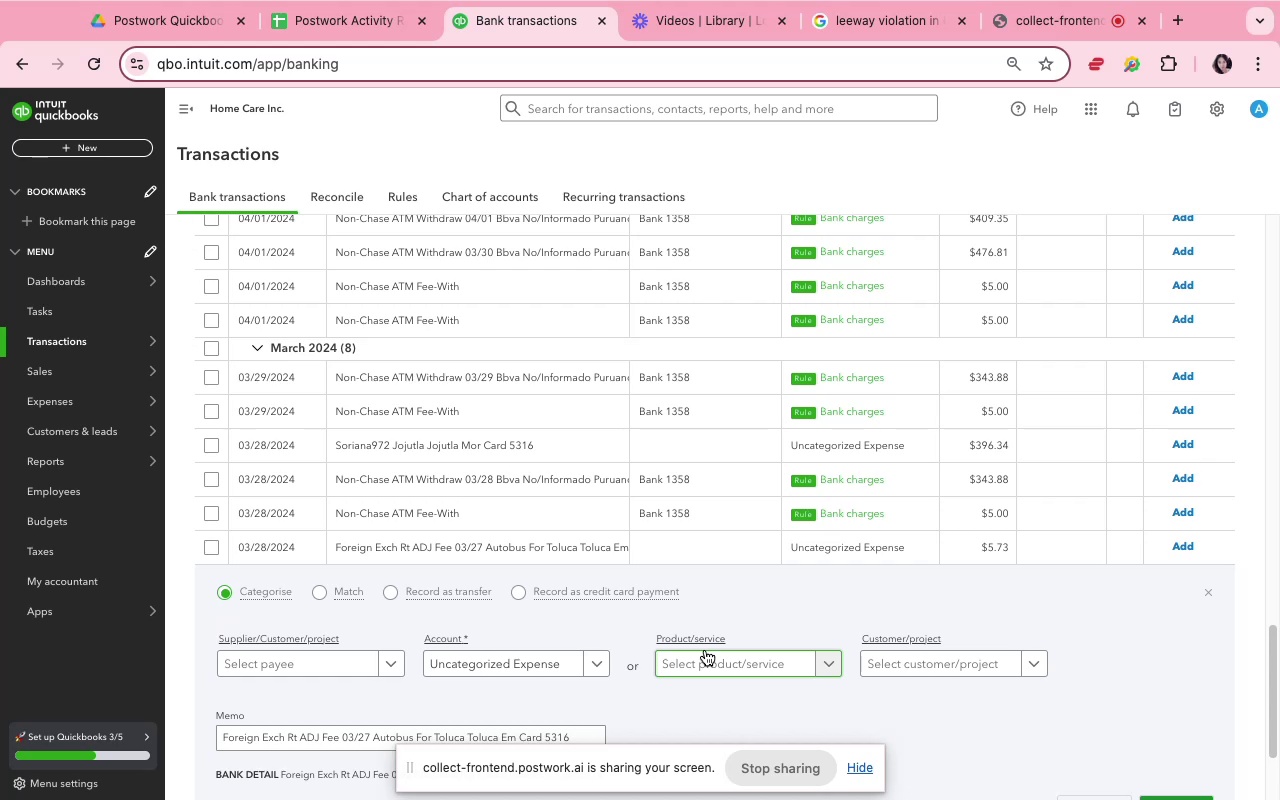 
scroll: coordinate [466, 685], scroll_direction: down, amount: 5.0
 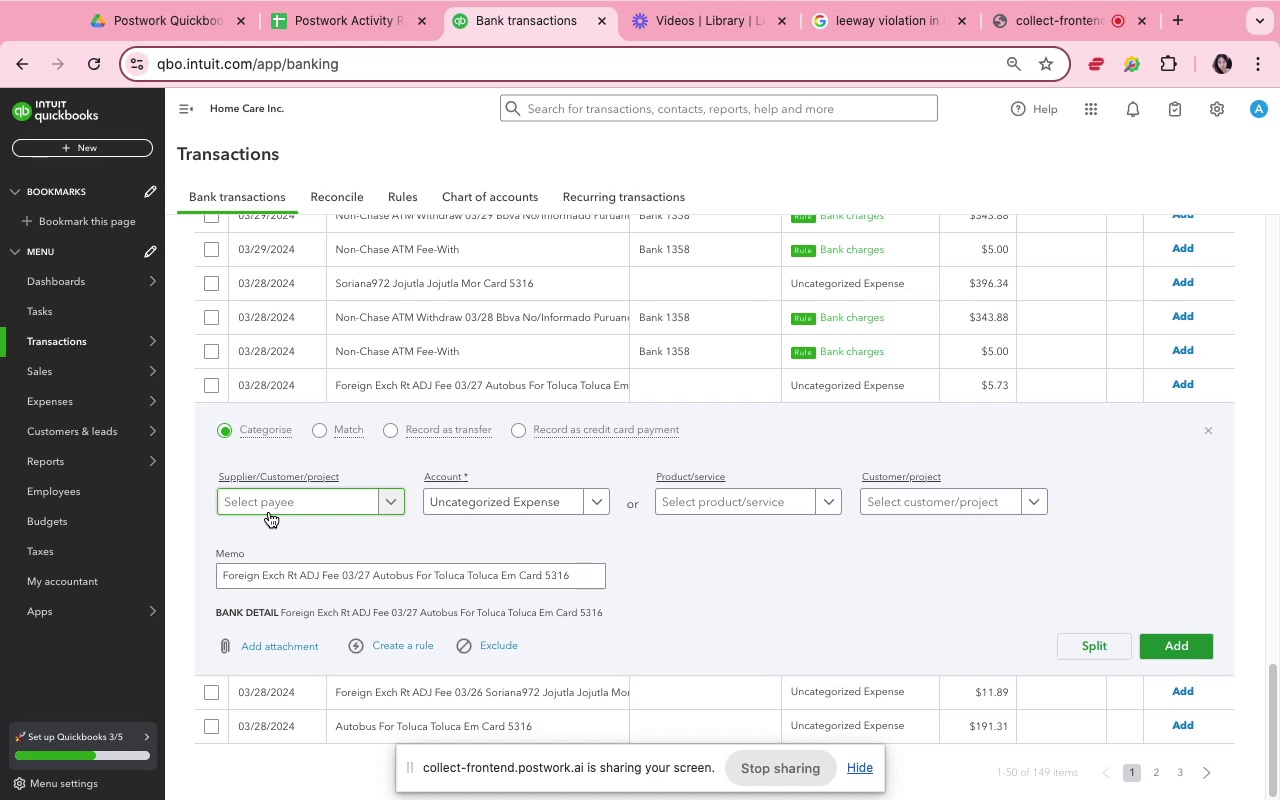 
wait(6.24)
 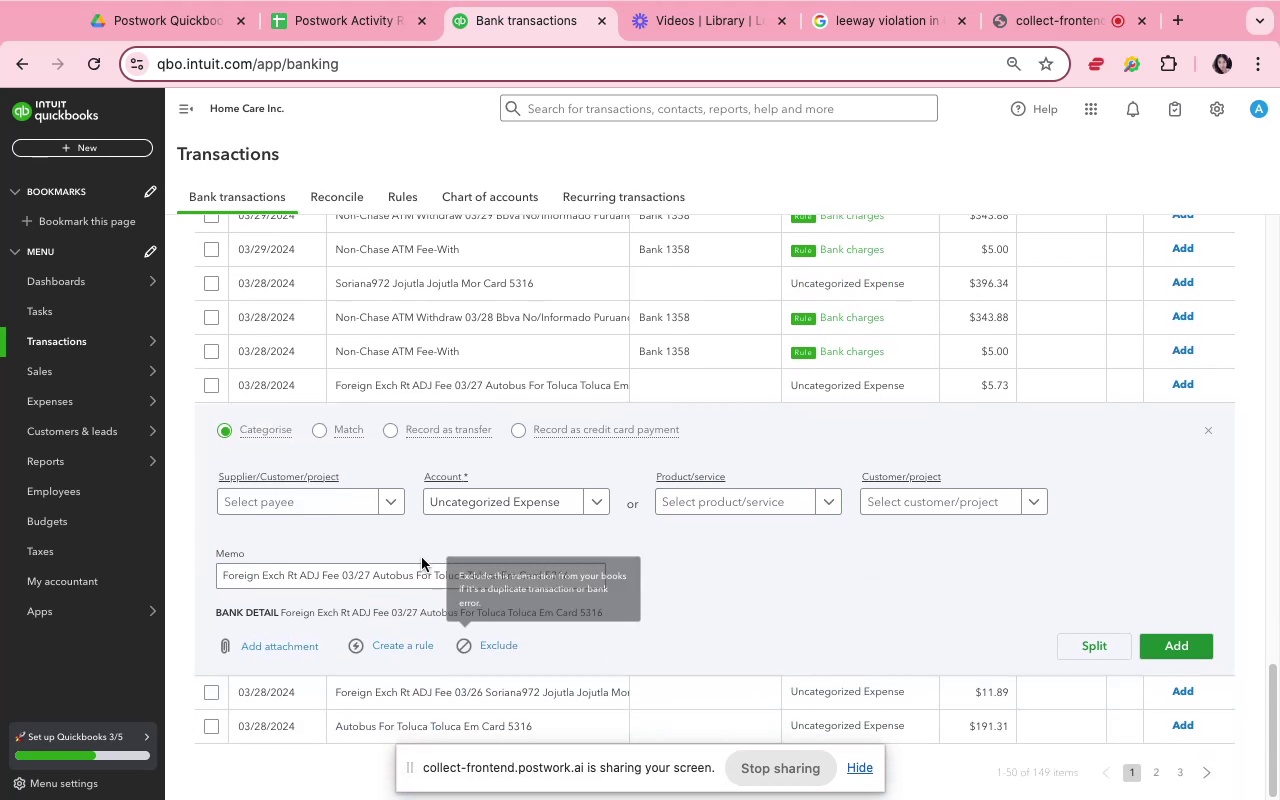 
left_click([269, 512])
 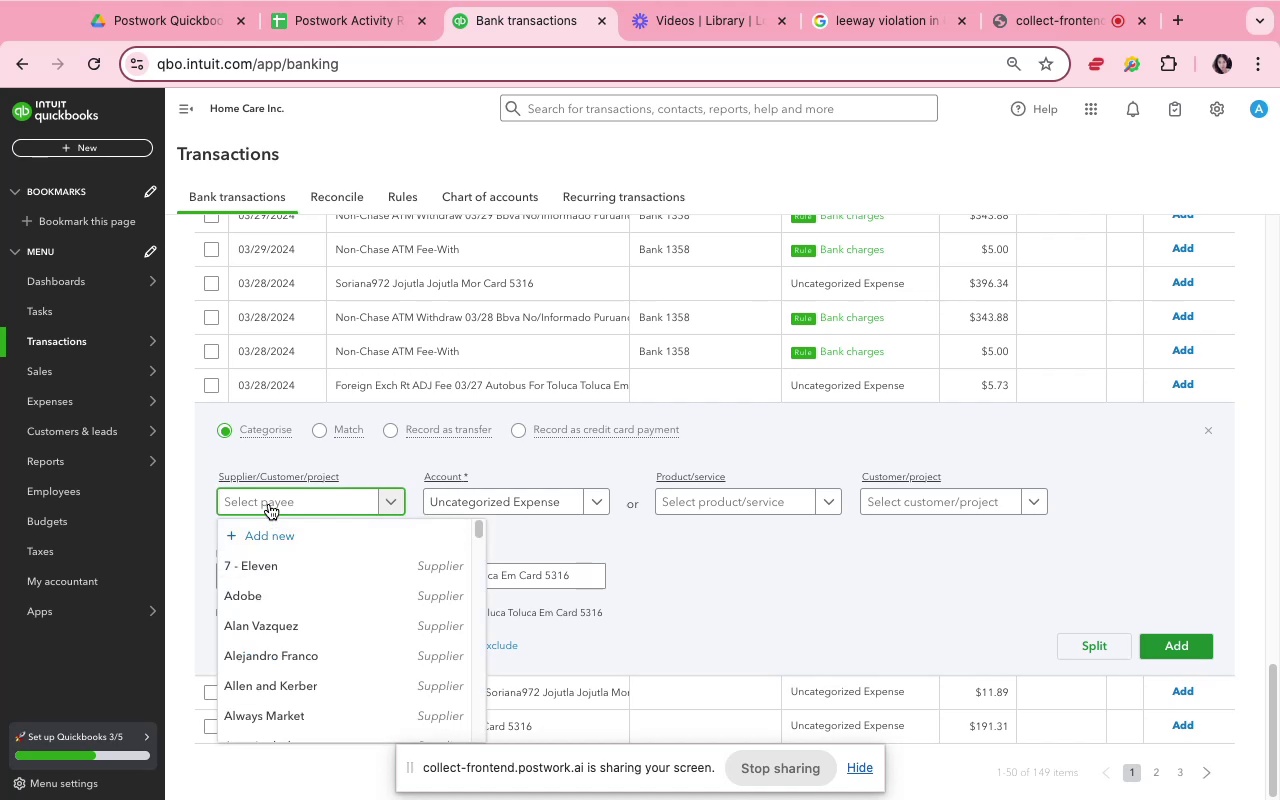 
type(Ban)
 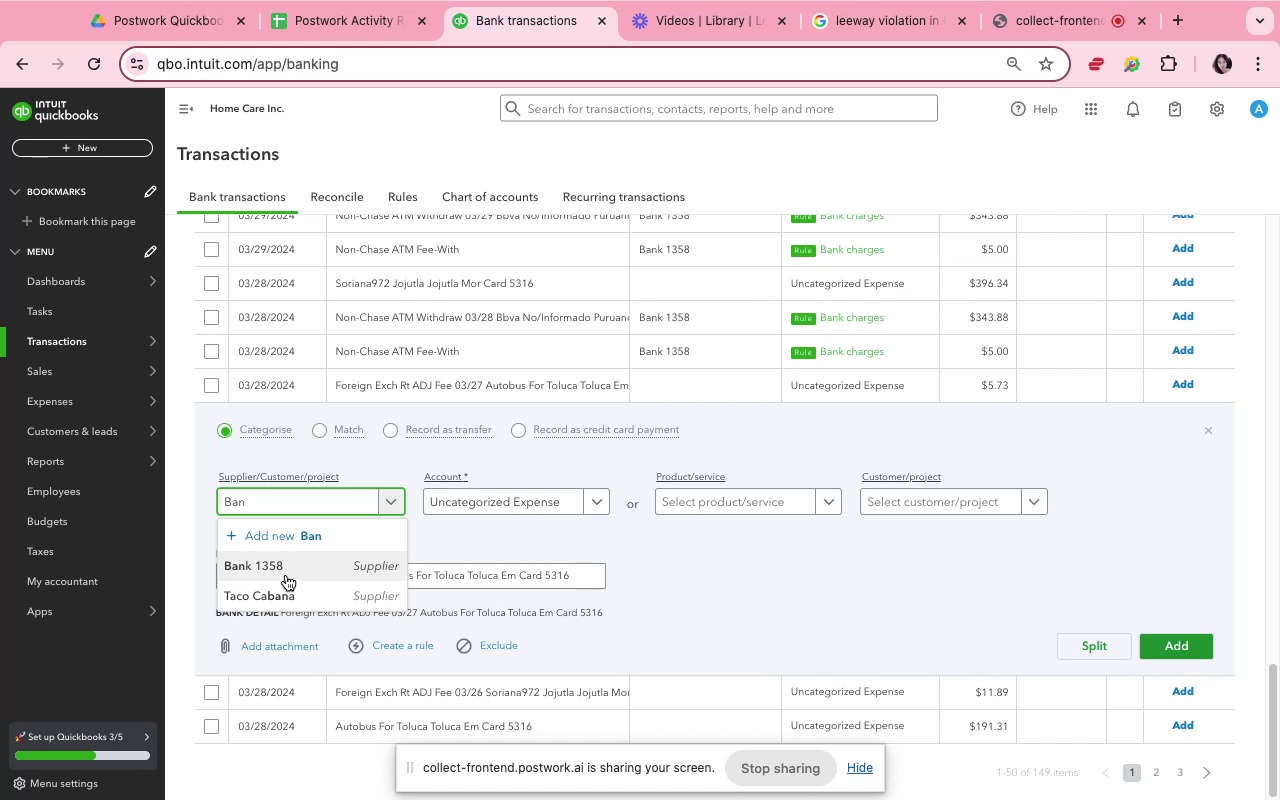 
left_click([286, 575])
 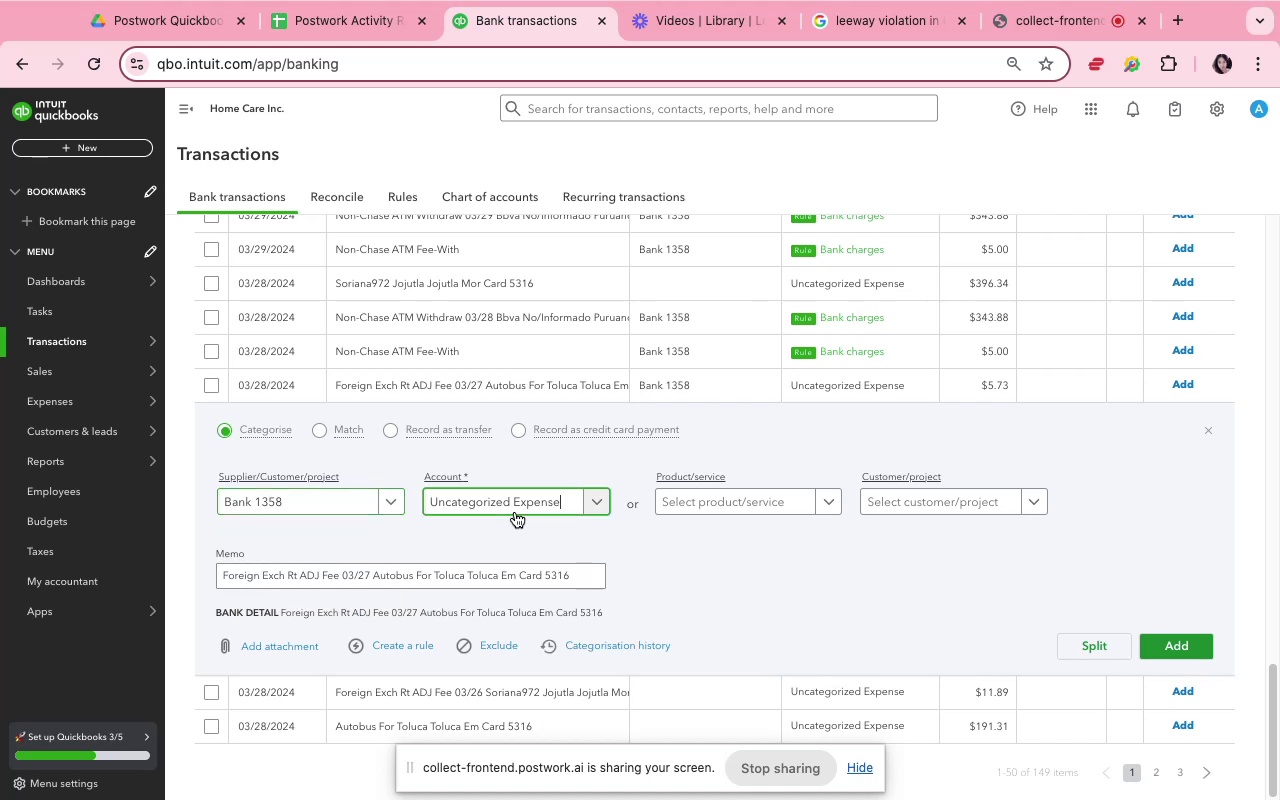 
left_click([515, 512])
 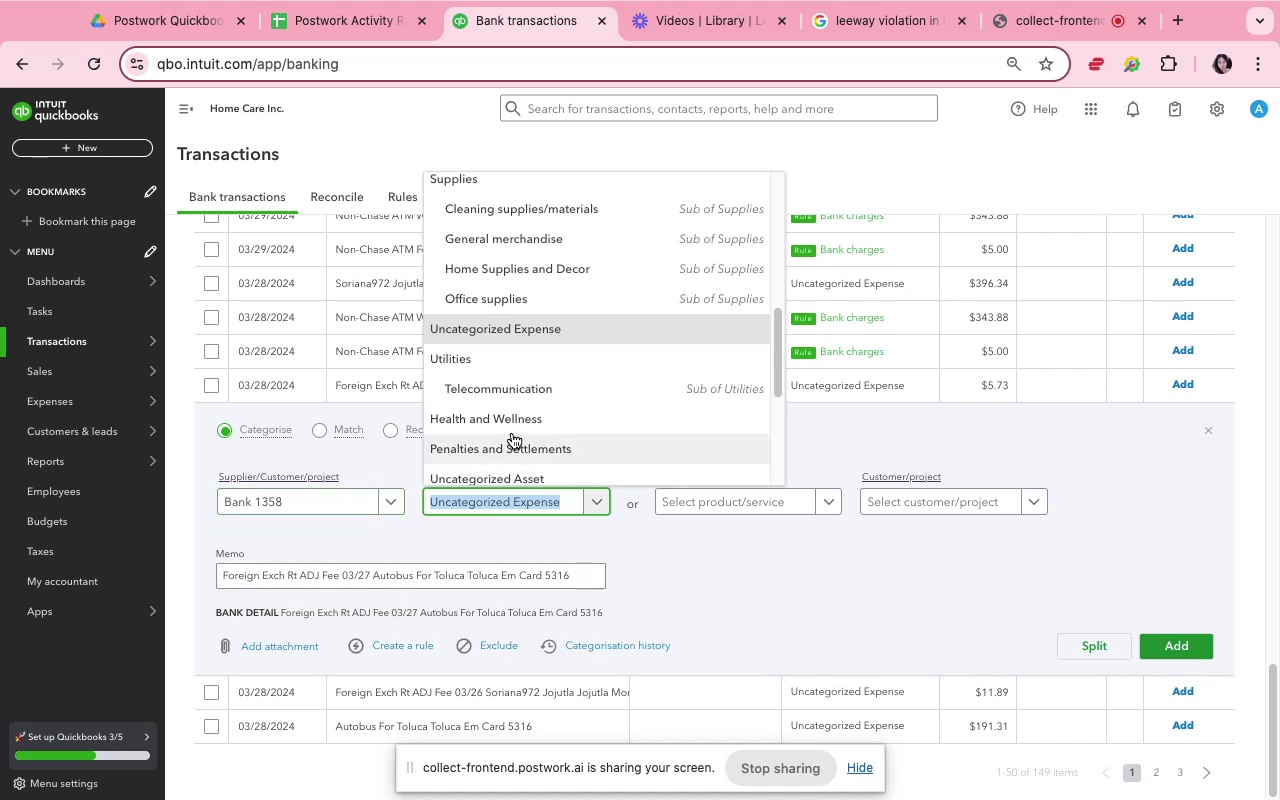 
type(ba)
 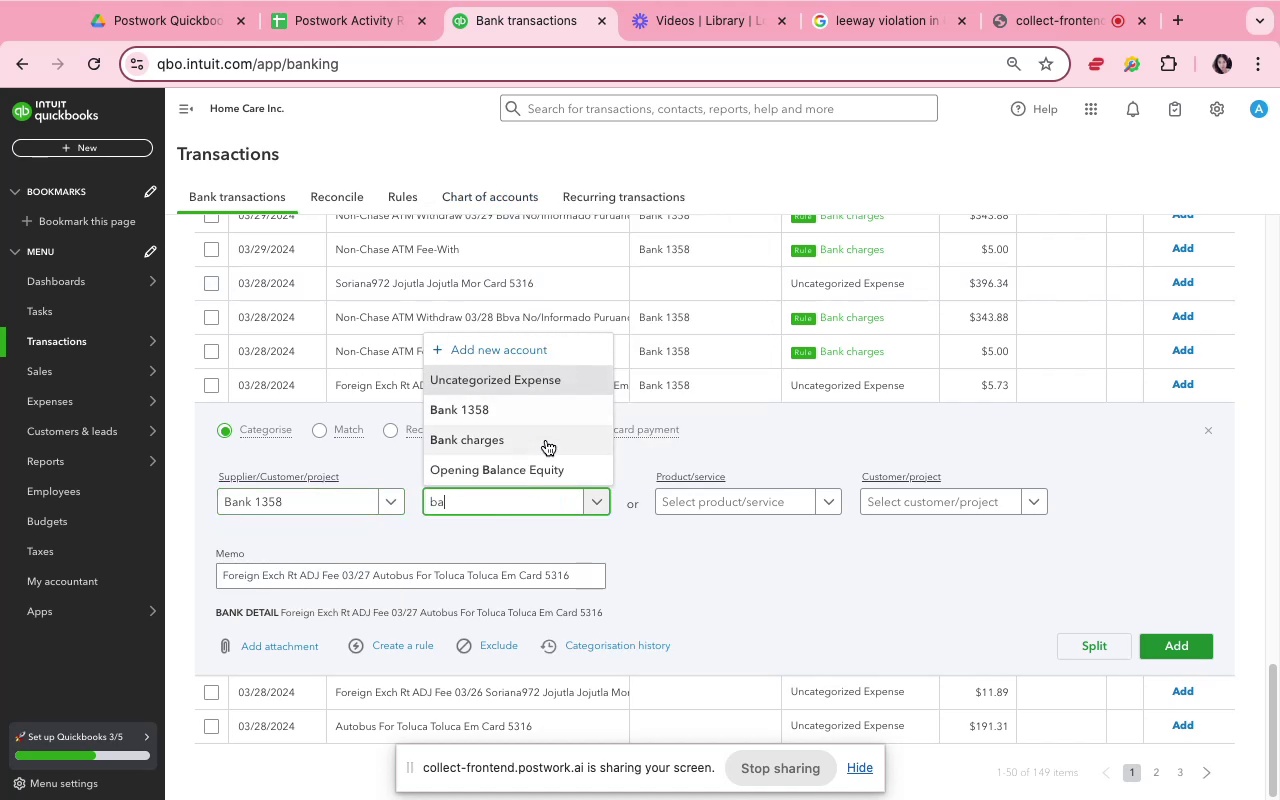 
left_click([548, 452])
 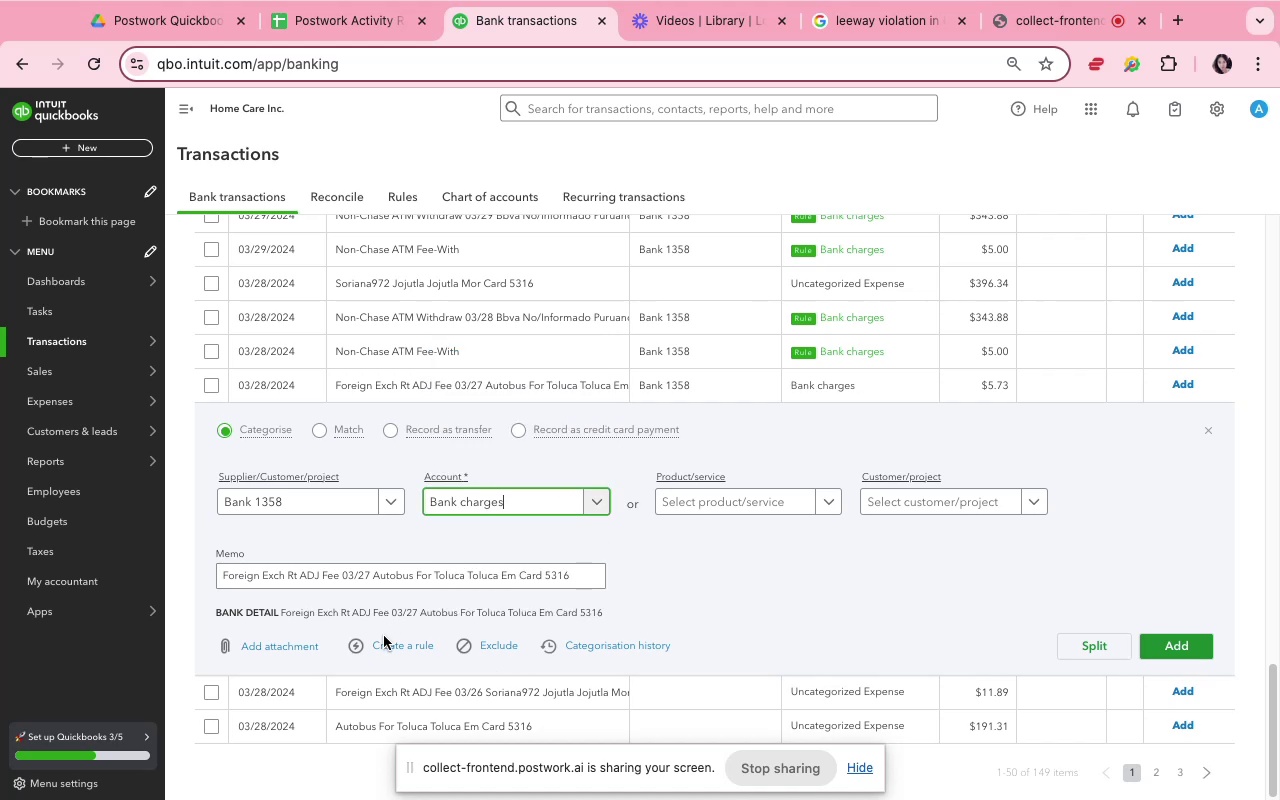 
left_click([386, 648])
 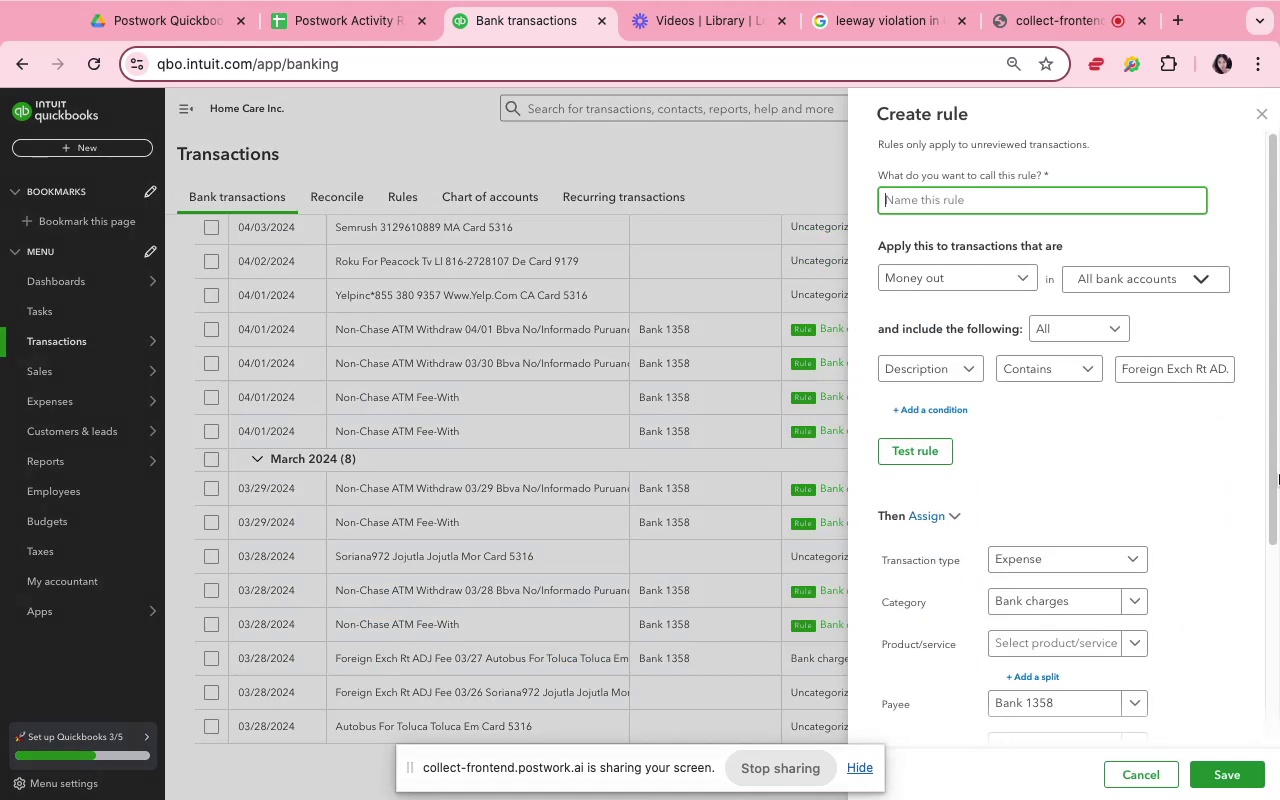 
left_click([1181, 356])
 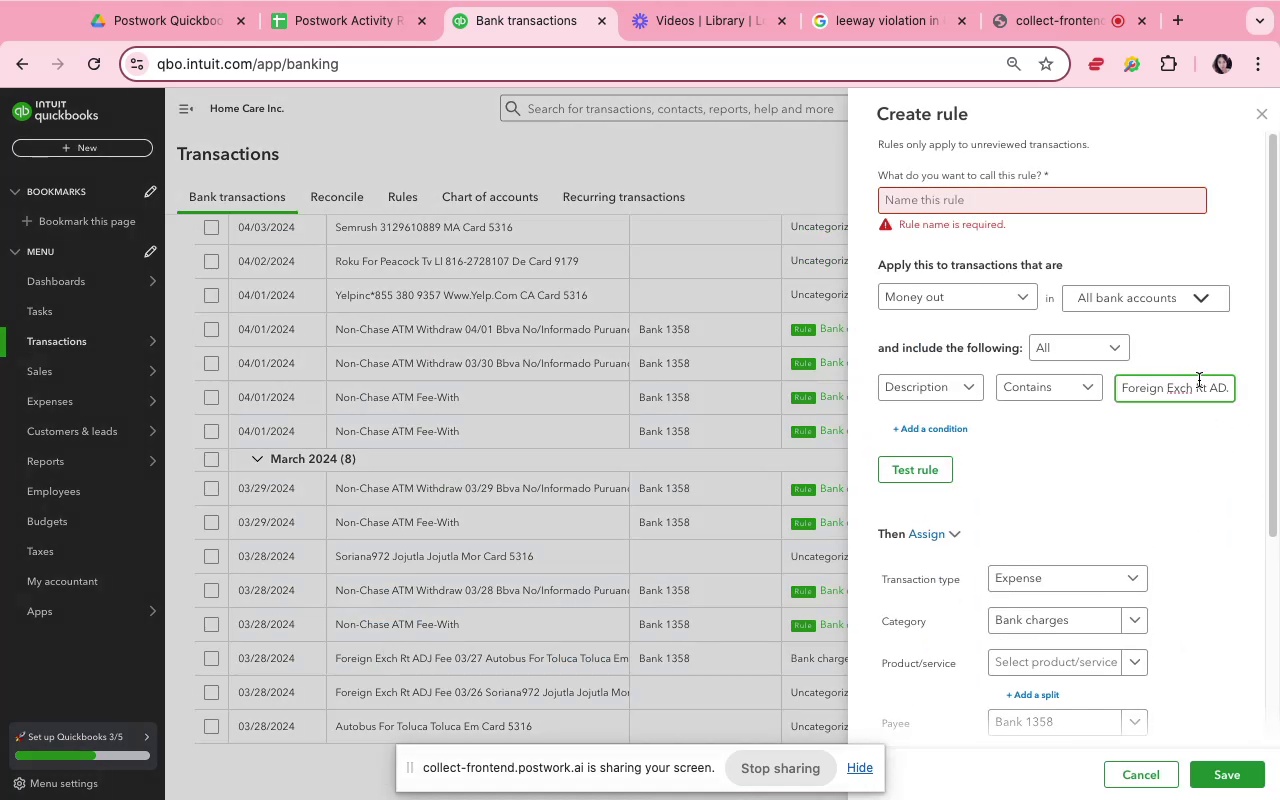 
left_click([1199, 380])
 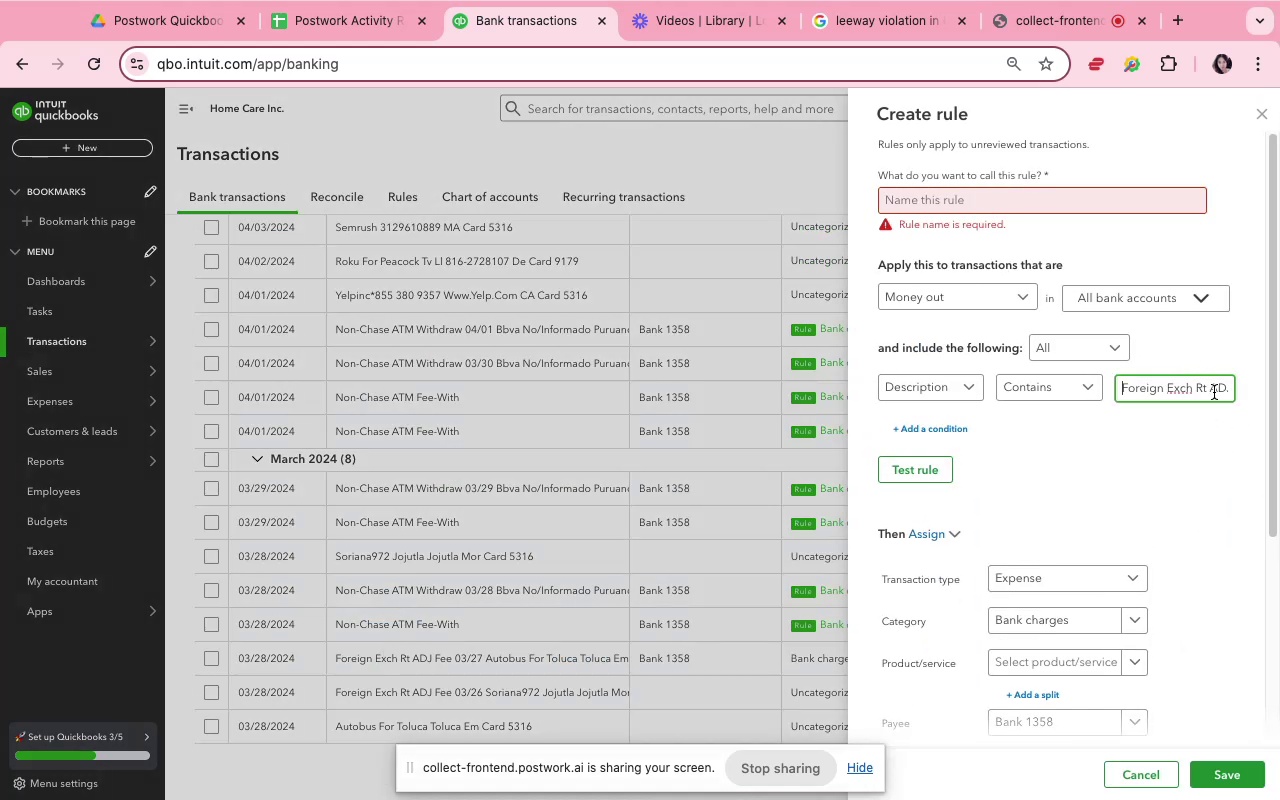 
left_click([1214, 392])
 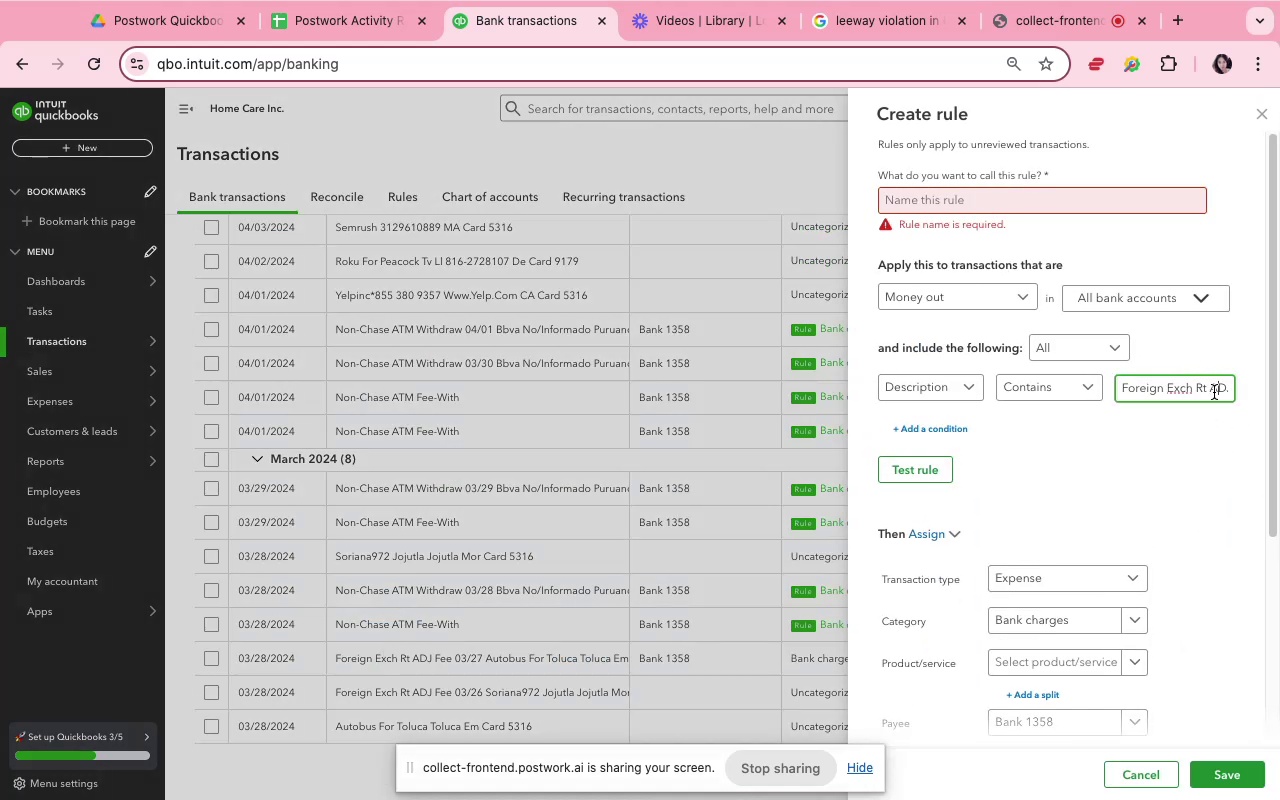 
hold_key(key=ArrowRight, duration=1.1)
 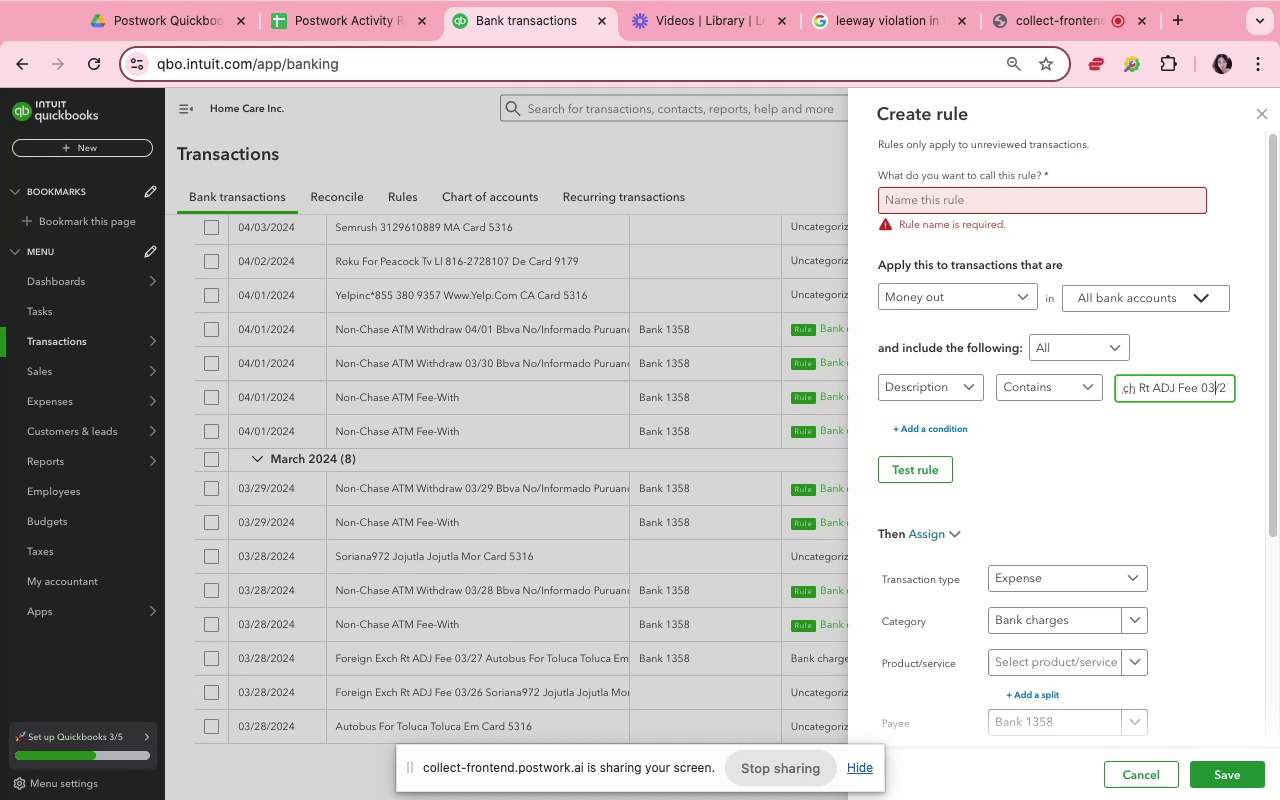 
key(ArrowLeft)
 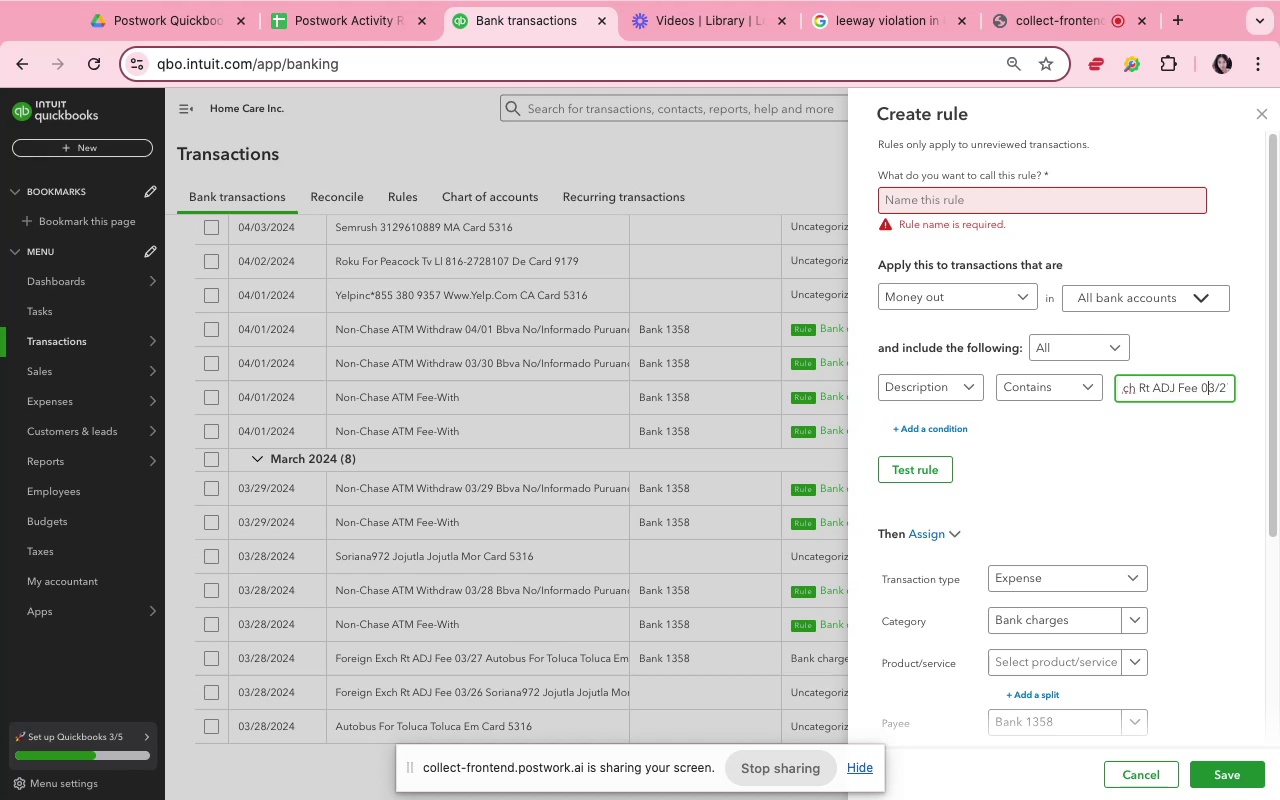 
key(ArrowLeft)
 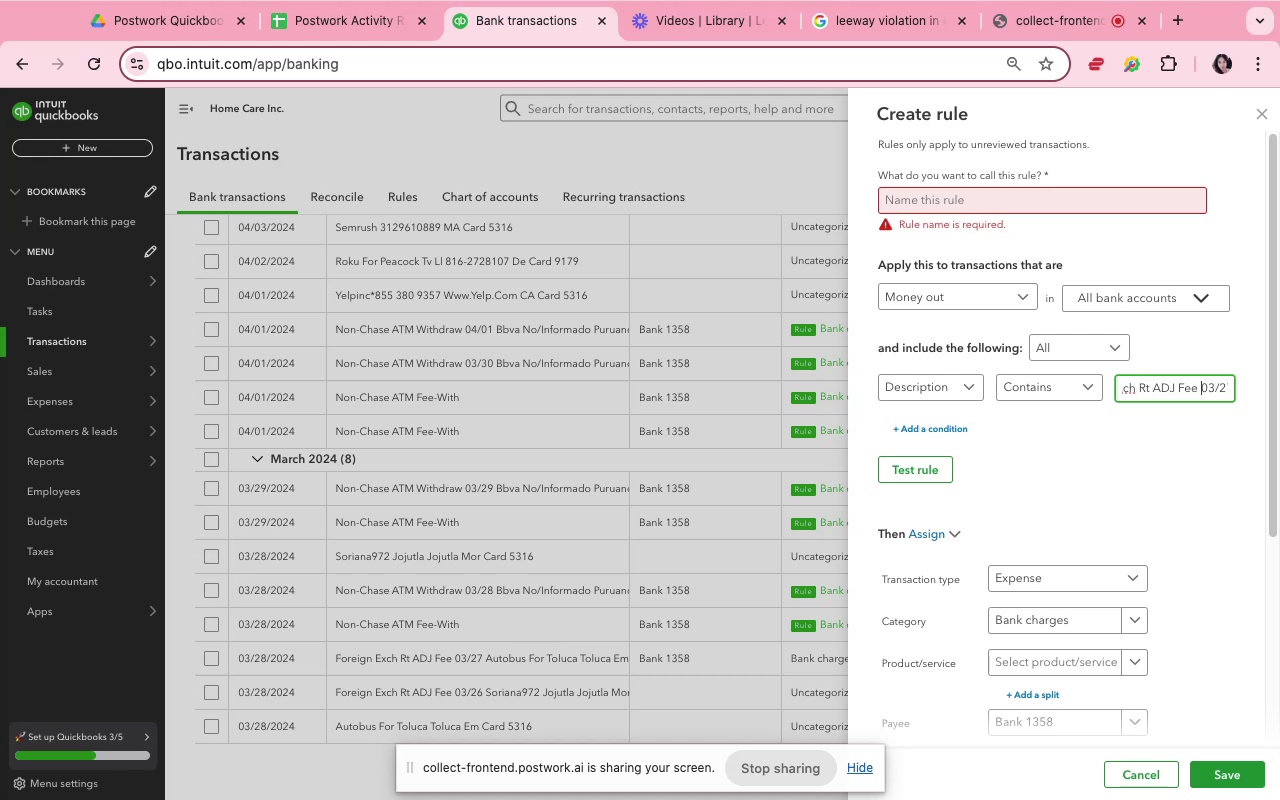 
key(ArrowLeft)
 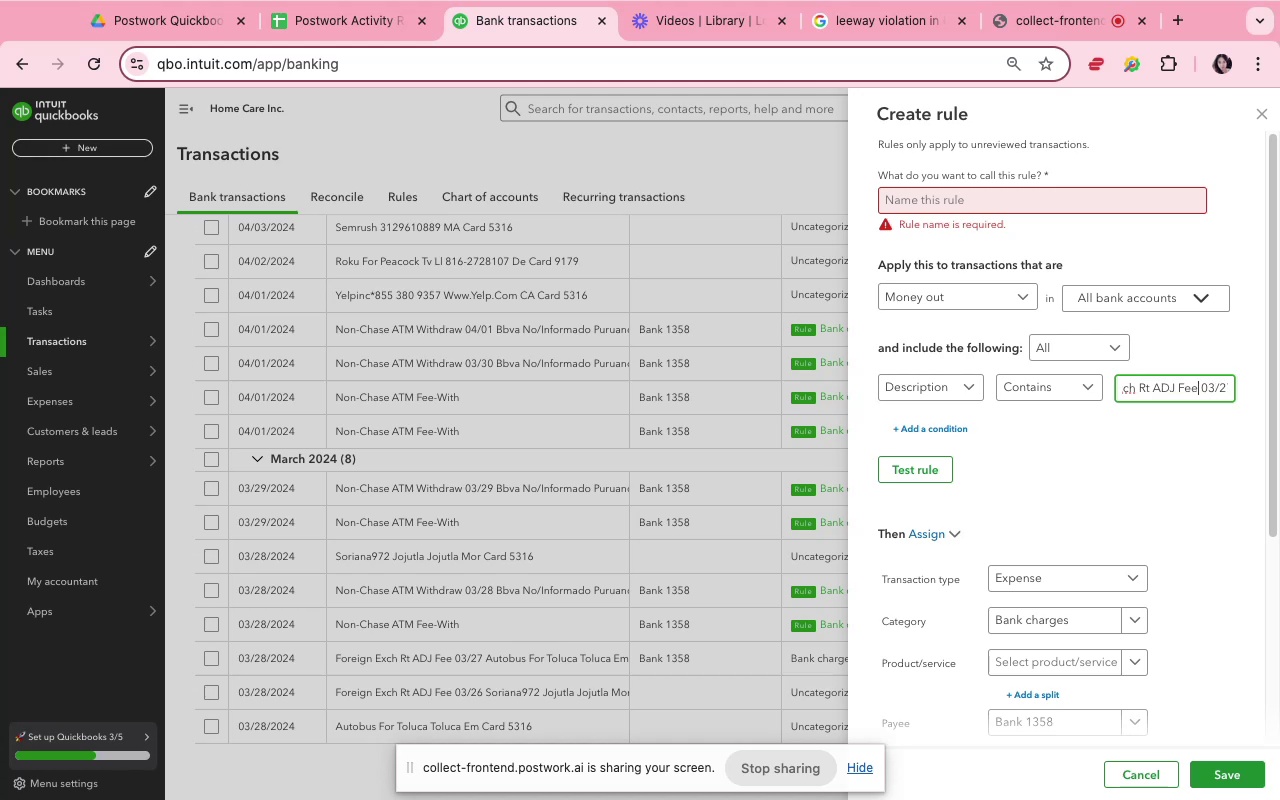 
key(ArrowLeft)
 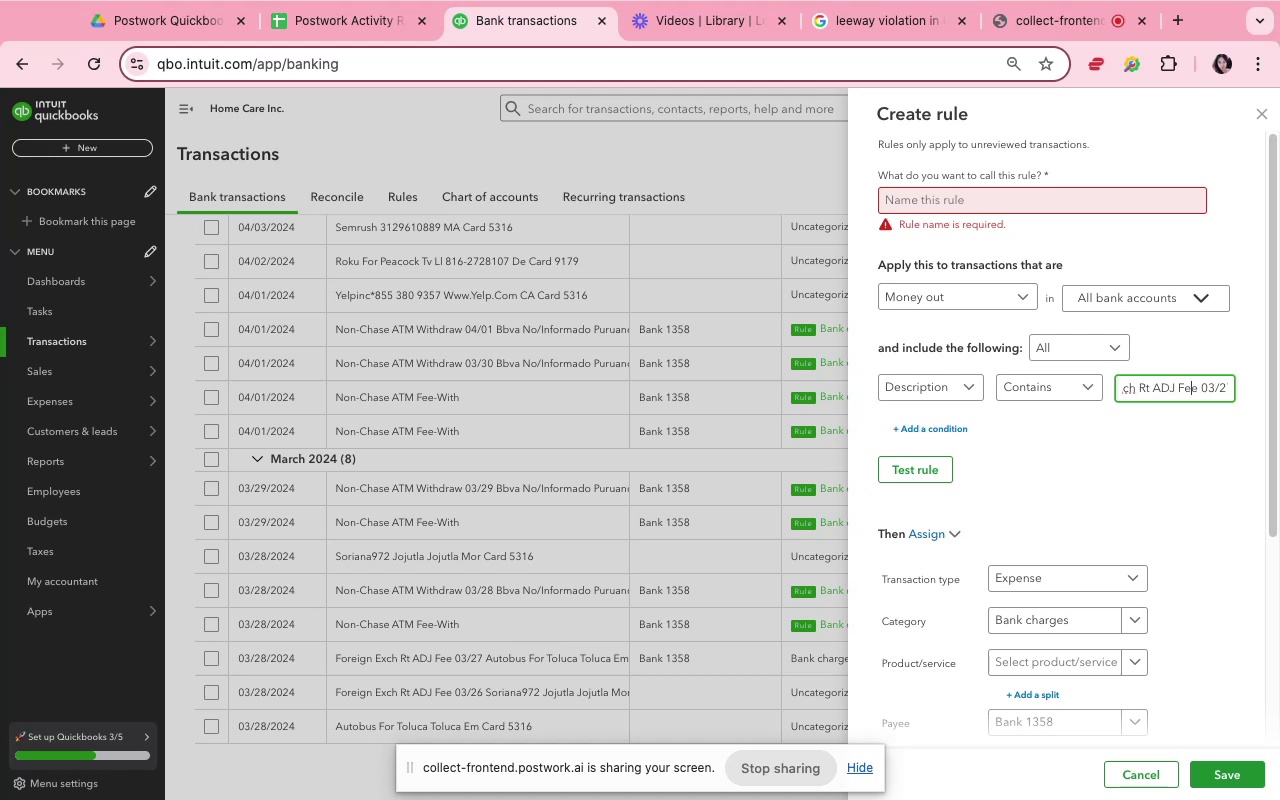 
key(ArrowLeft)
 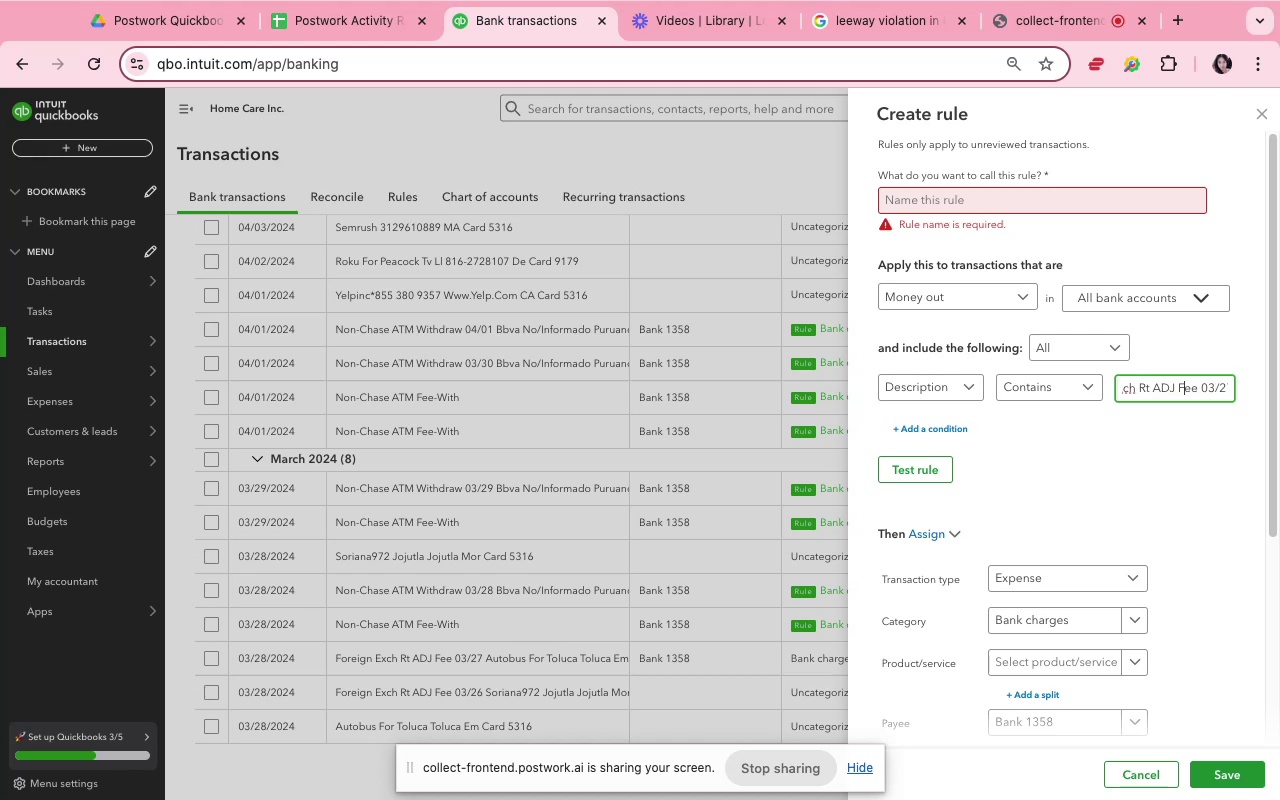 
key(ArrowLeft)
 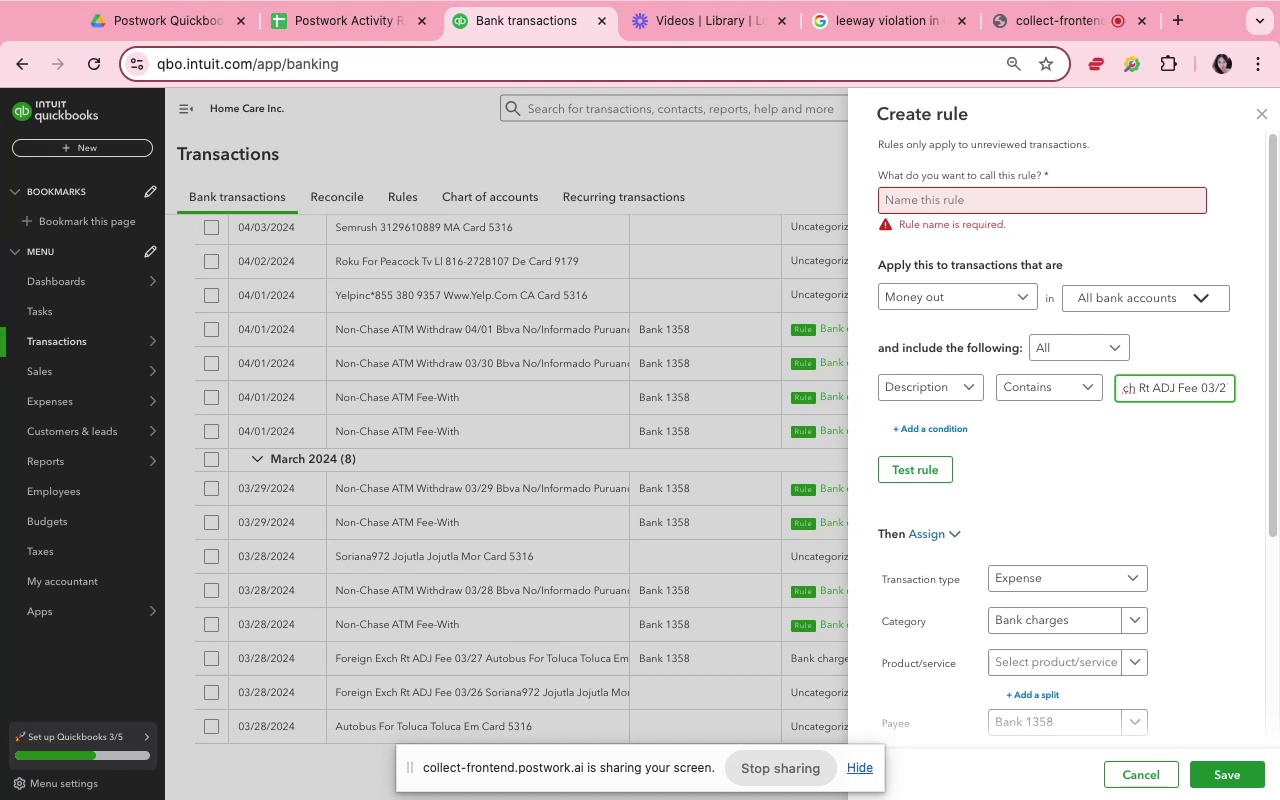 
key(Meta+Shift+ArrowRight)
 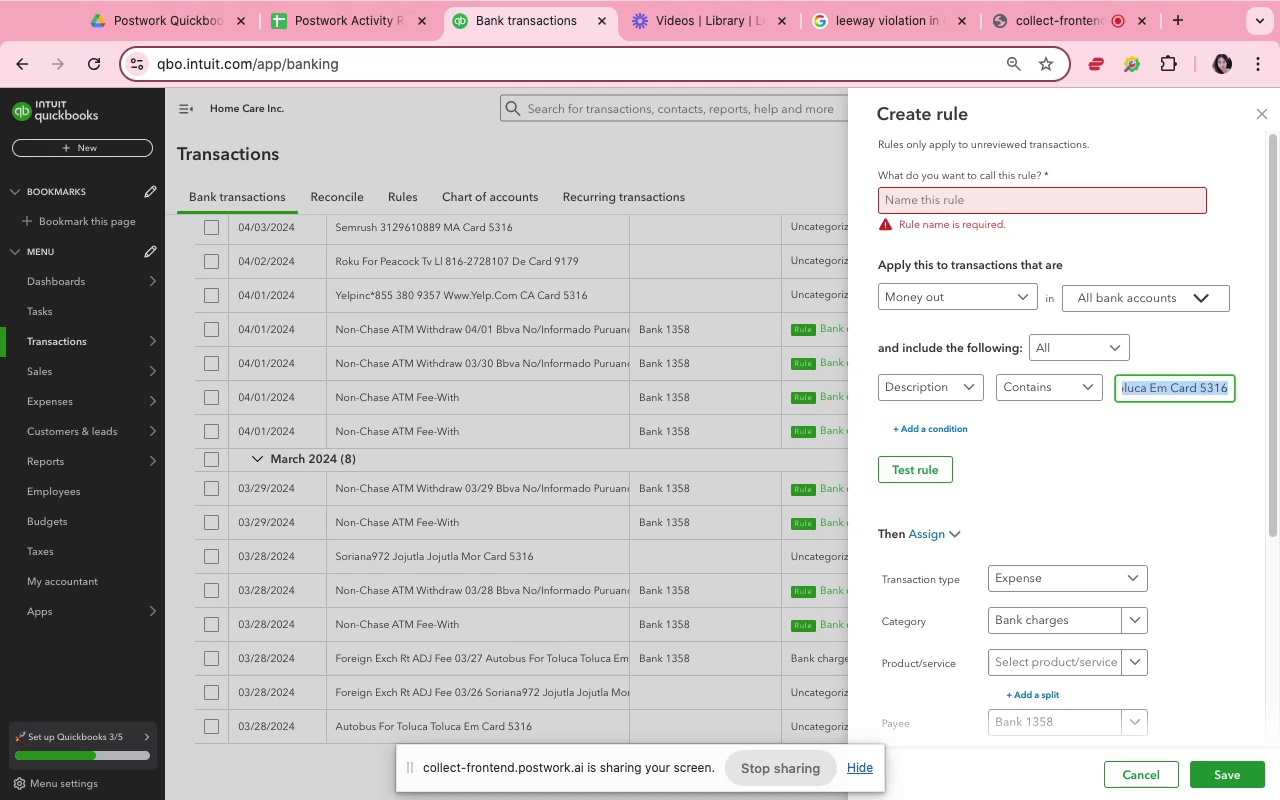 
key(Backspace)
 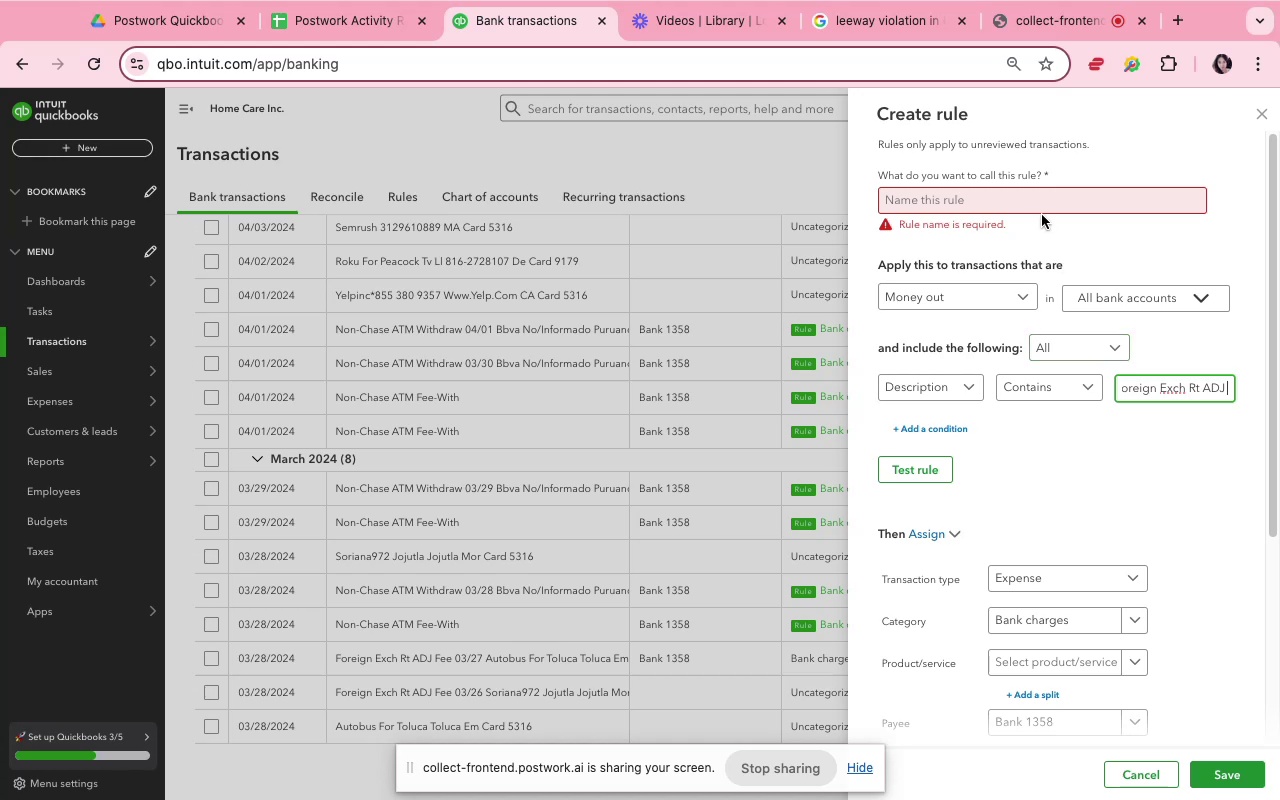 
left_click([1039, 203])
 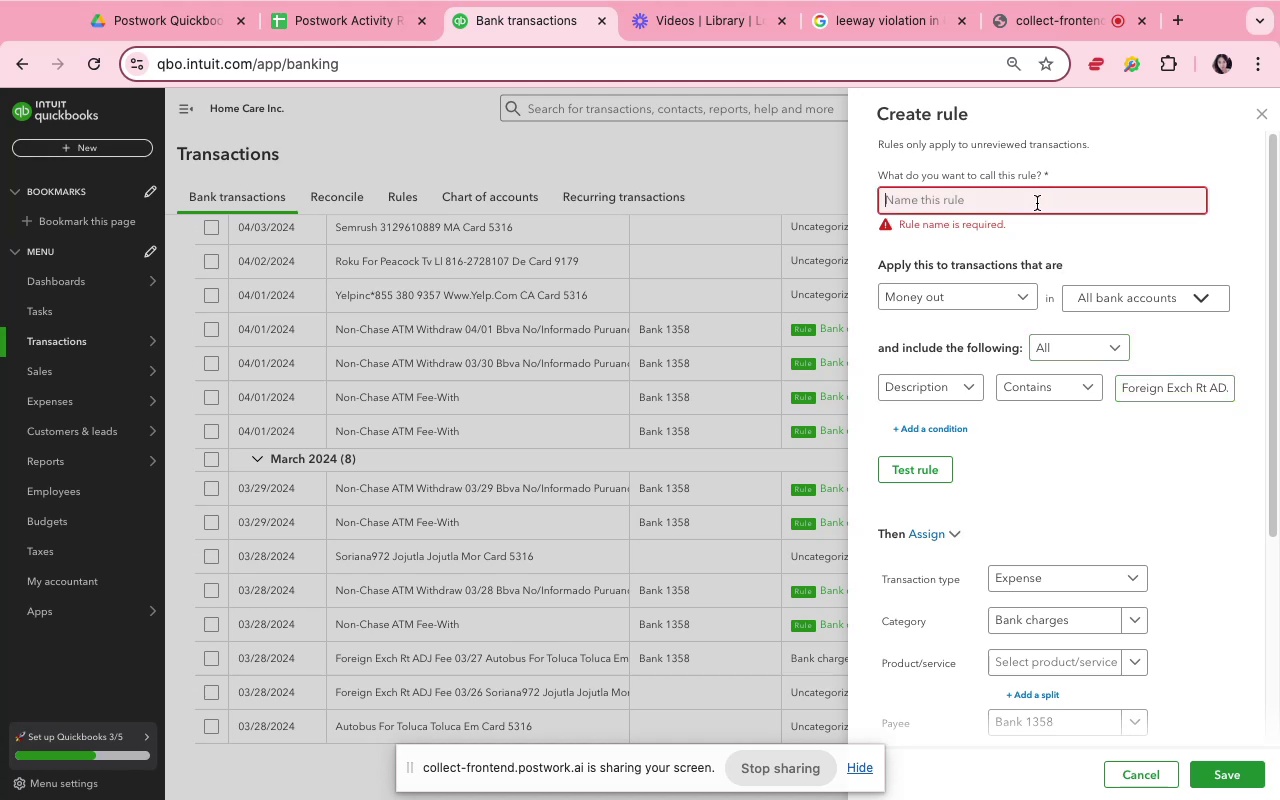 
key(R)
 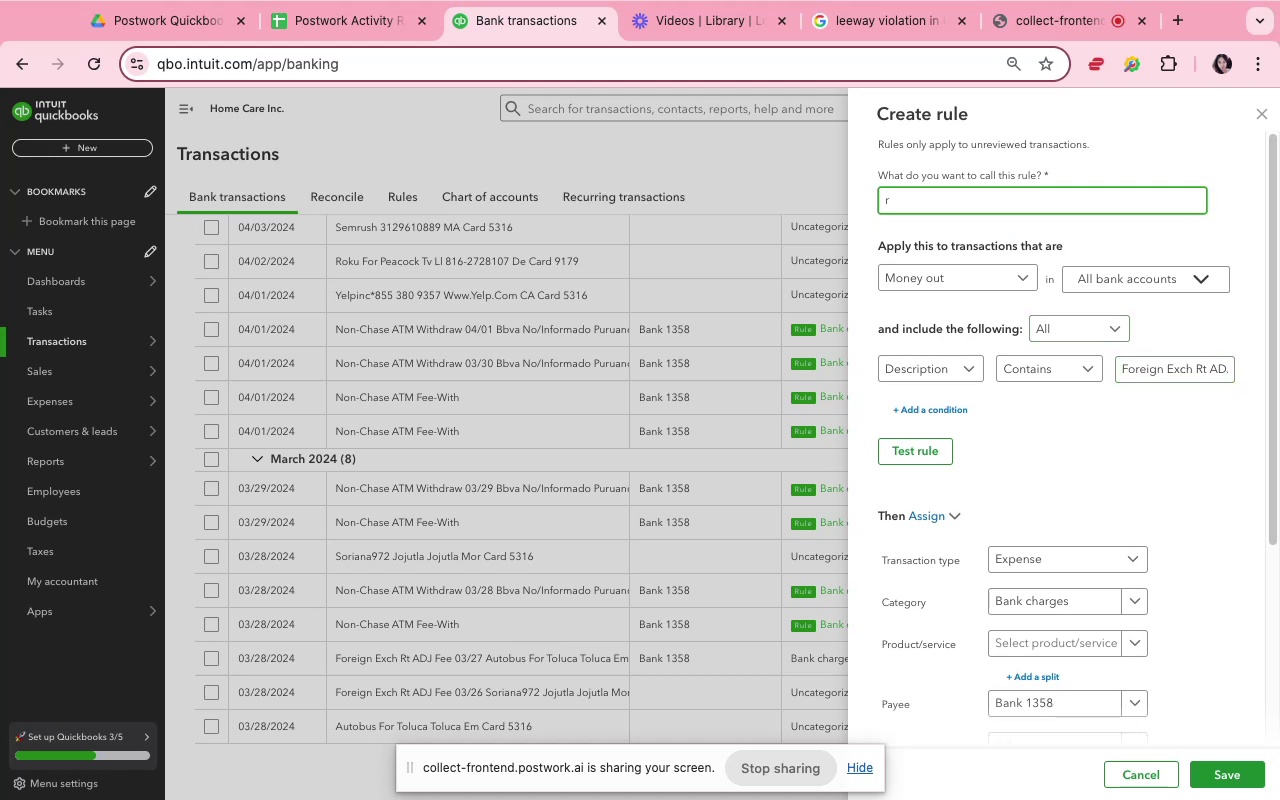 
type(or)
key(Backspace)
key(Backspace)
key(Backspace)
type(forex)
 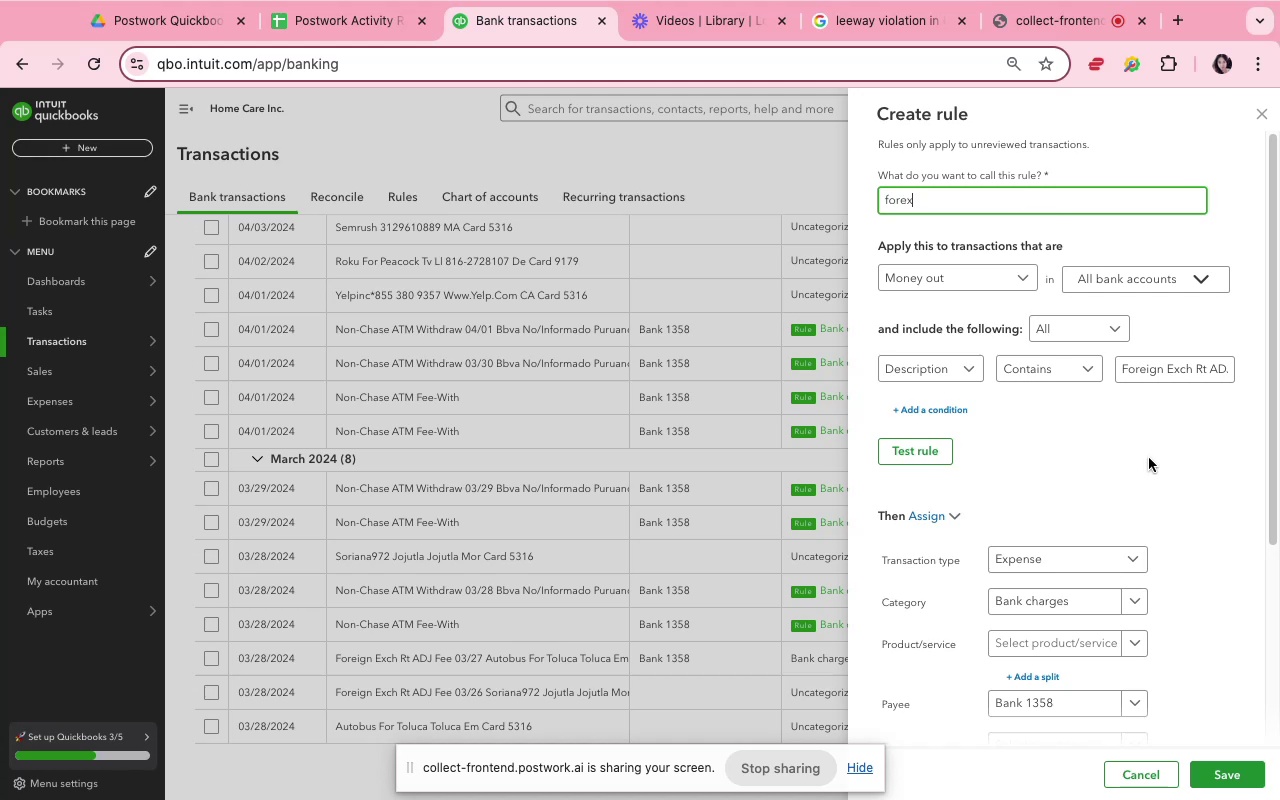 
left_click([1157, 471])
 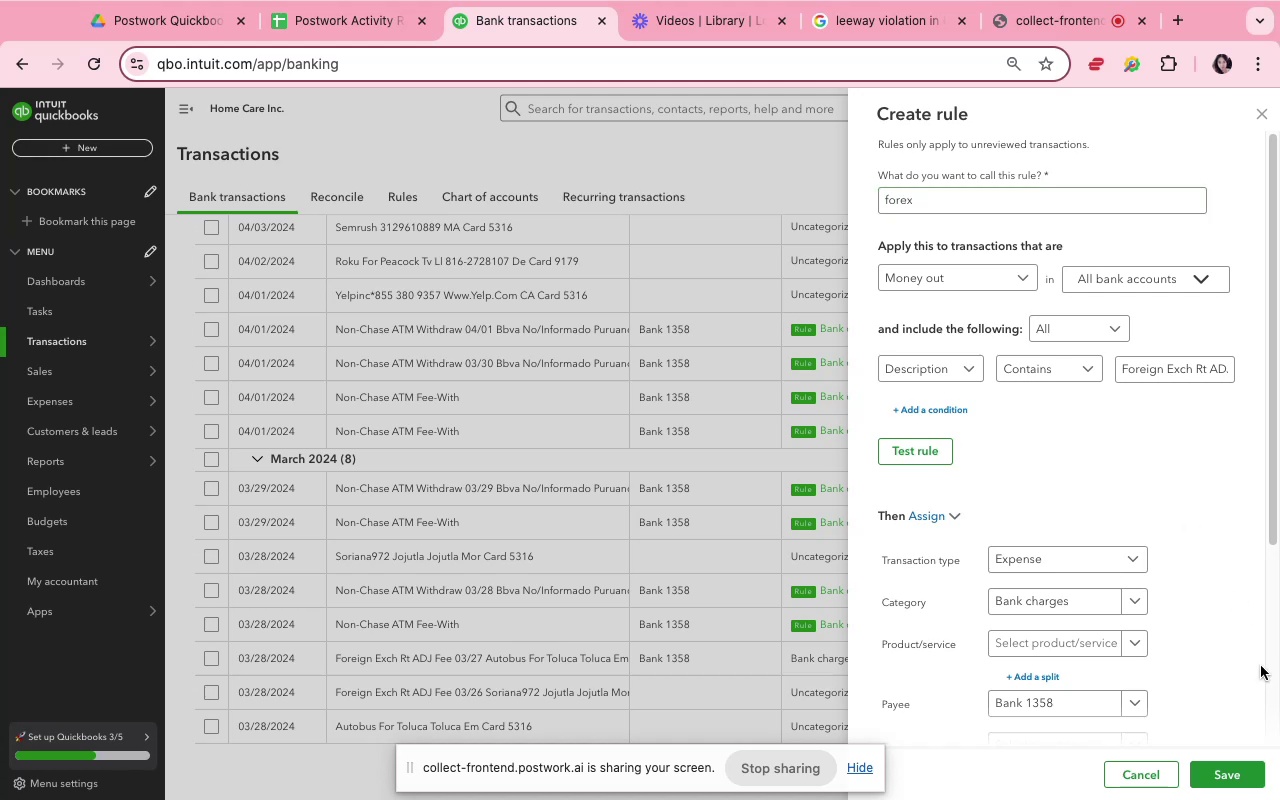 
scroll: coordinate [1262, 670], scroll_direction: down, amount: 7.0
 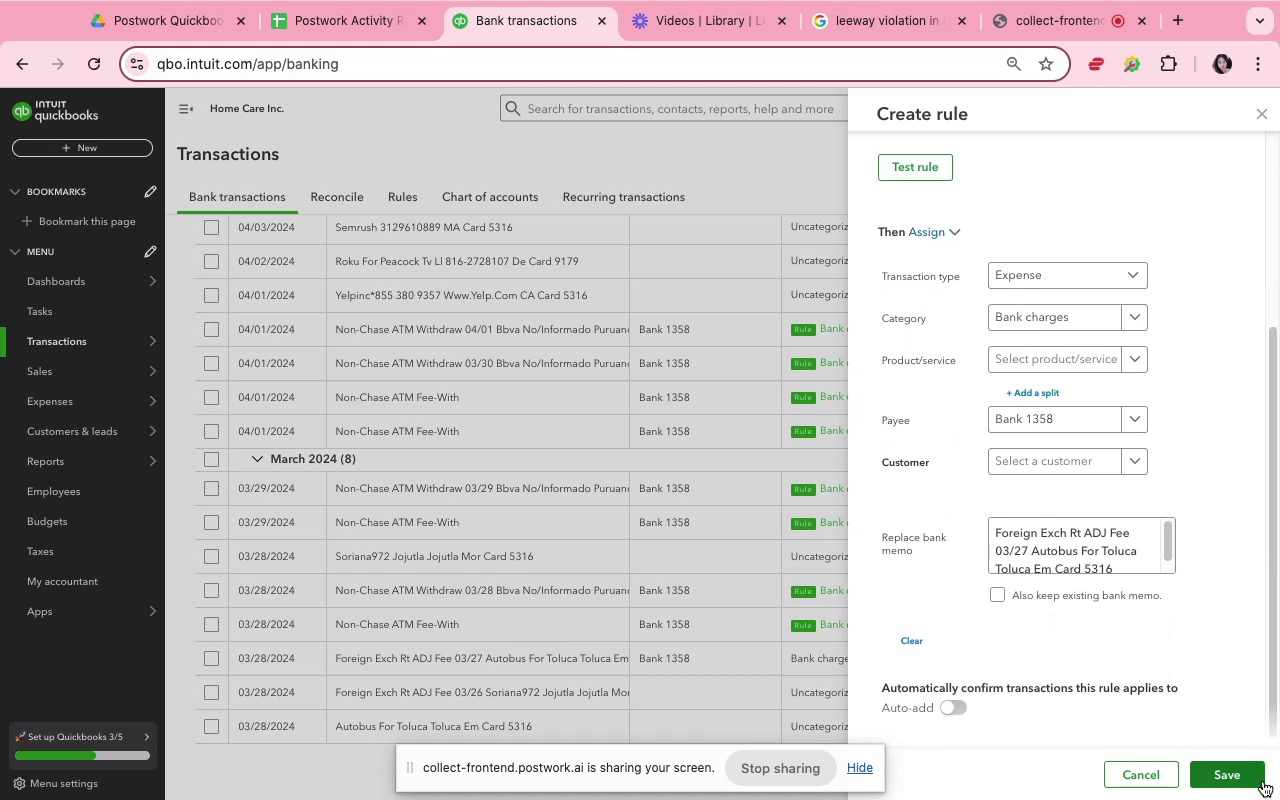 
left_click([1263, 781])
 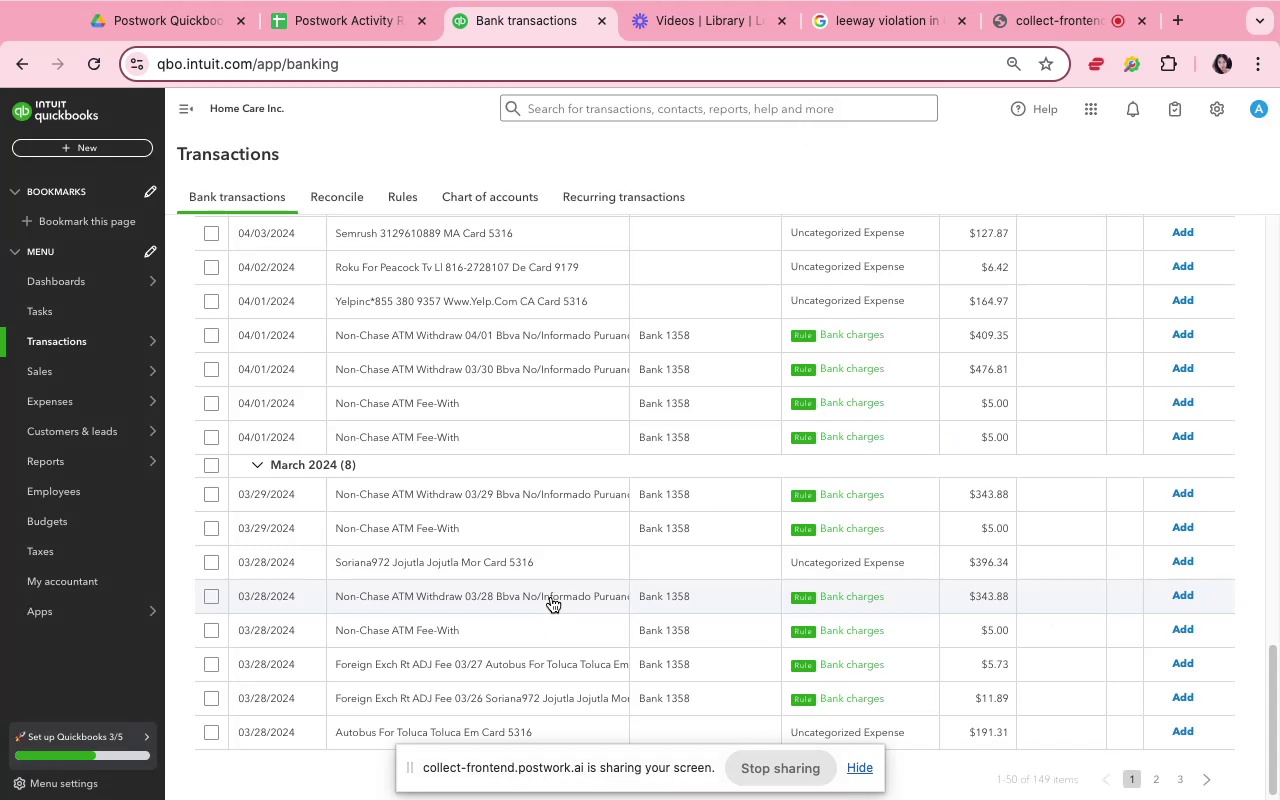 
scroll: coordinate [551, 597], scroll_direction: down, amount: 6.0
 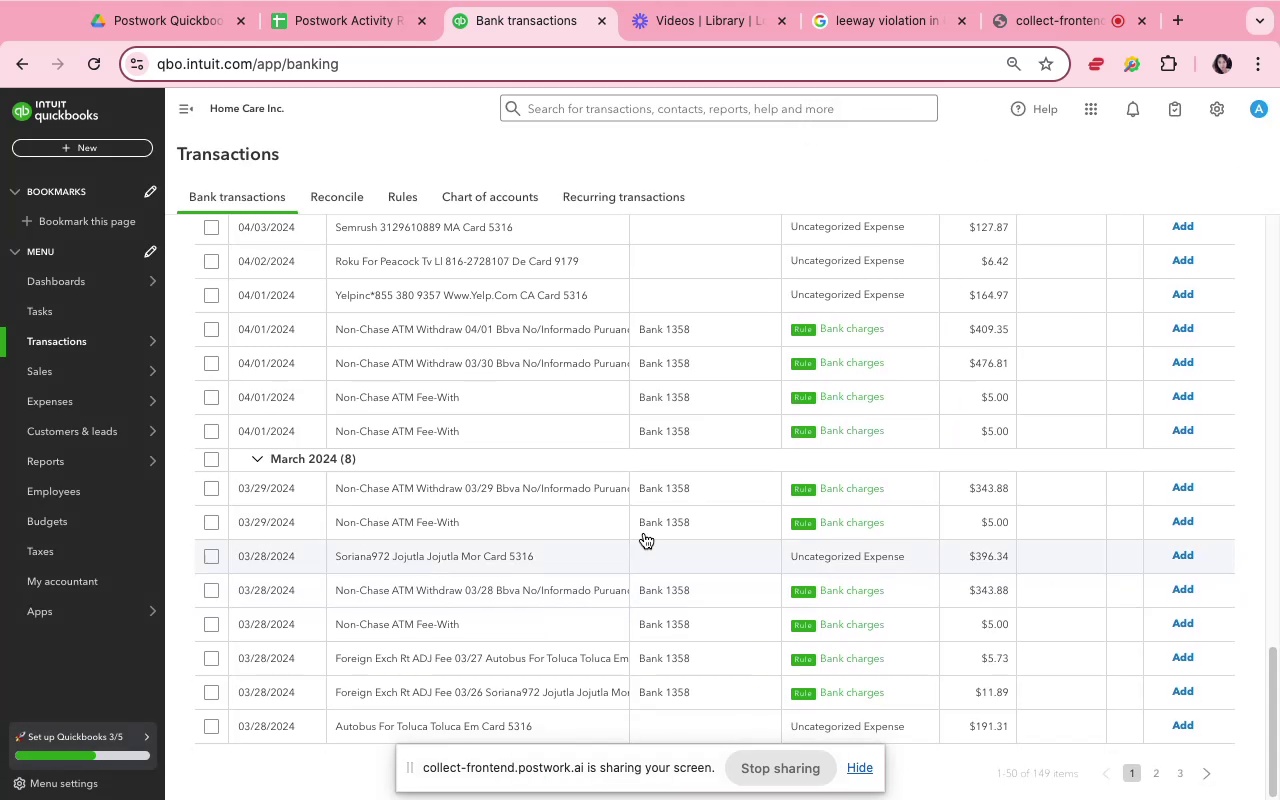 
scroll: coordinate [684, 502], scroll_direction: up, amount: 12.0
 